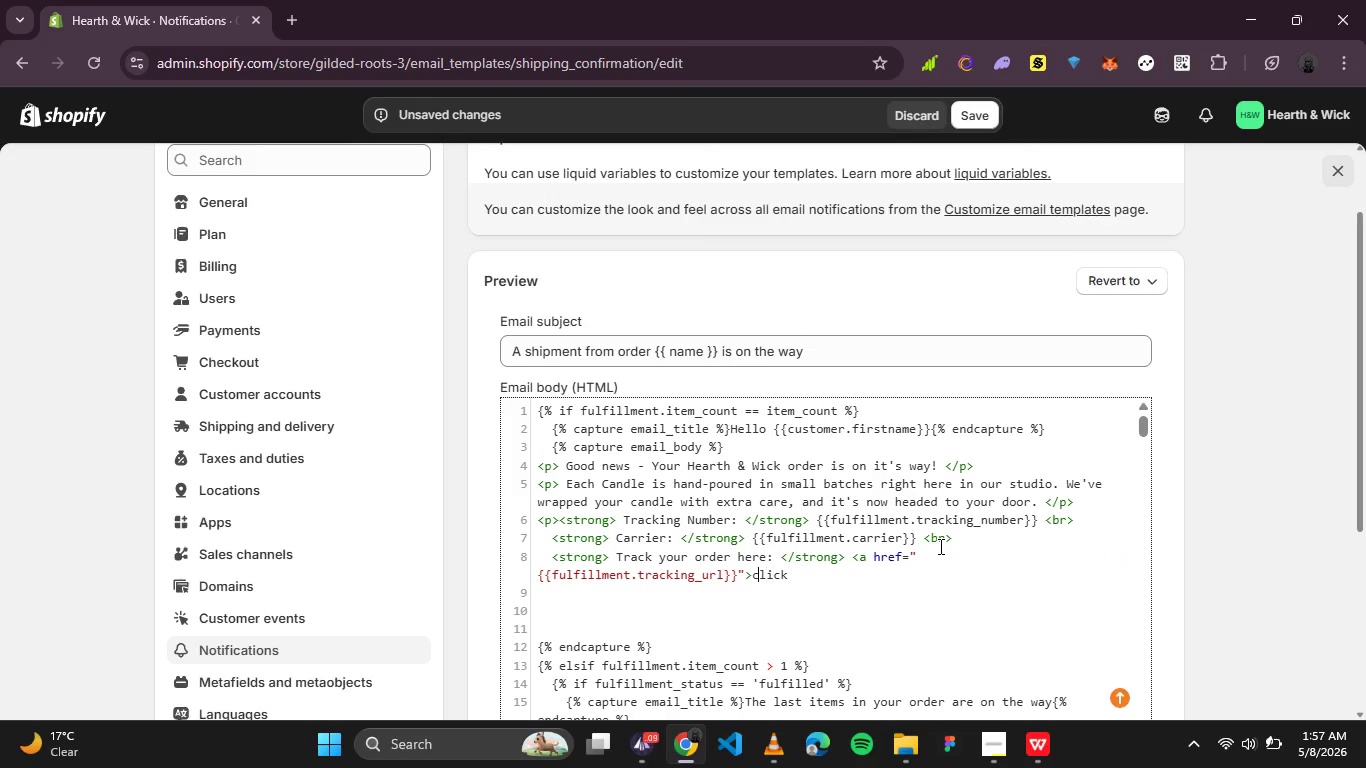 
key(ArrowLeft)
 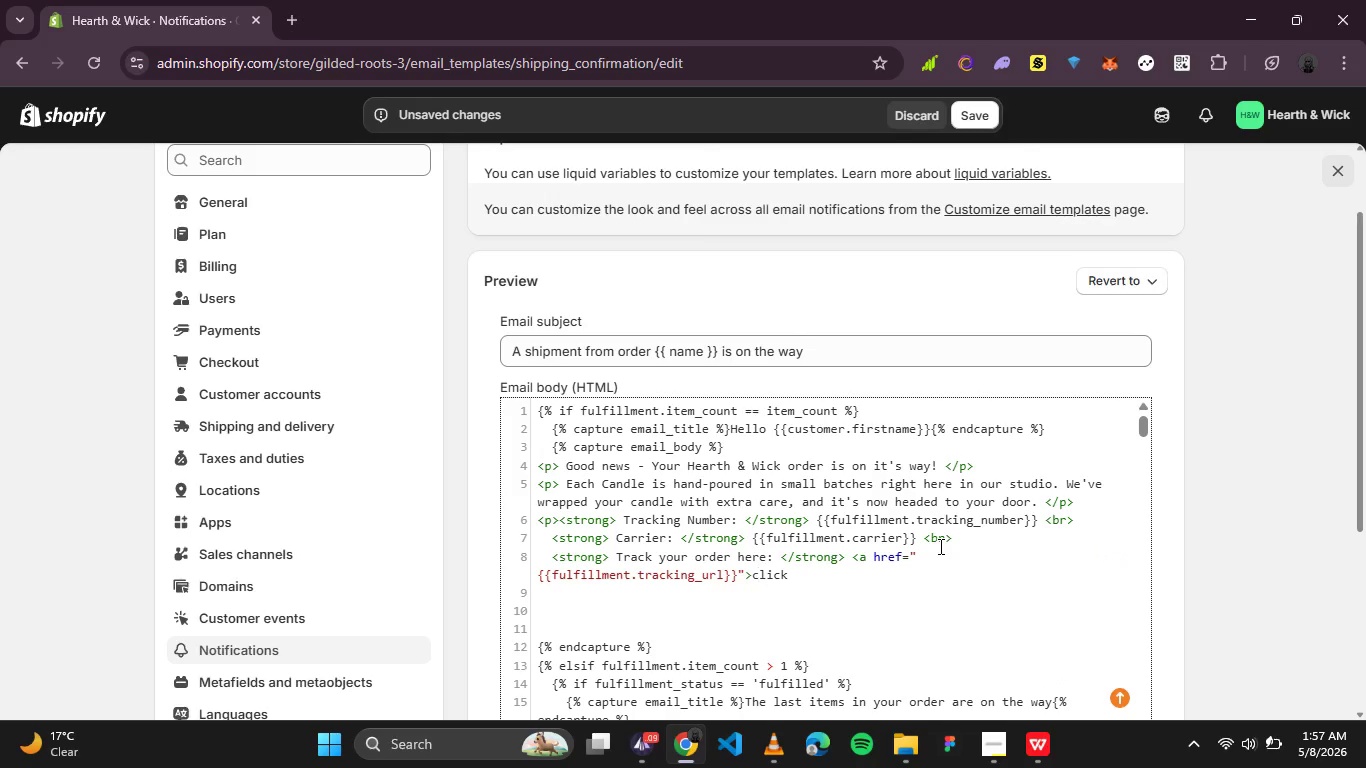 
key(Backspace)
 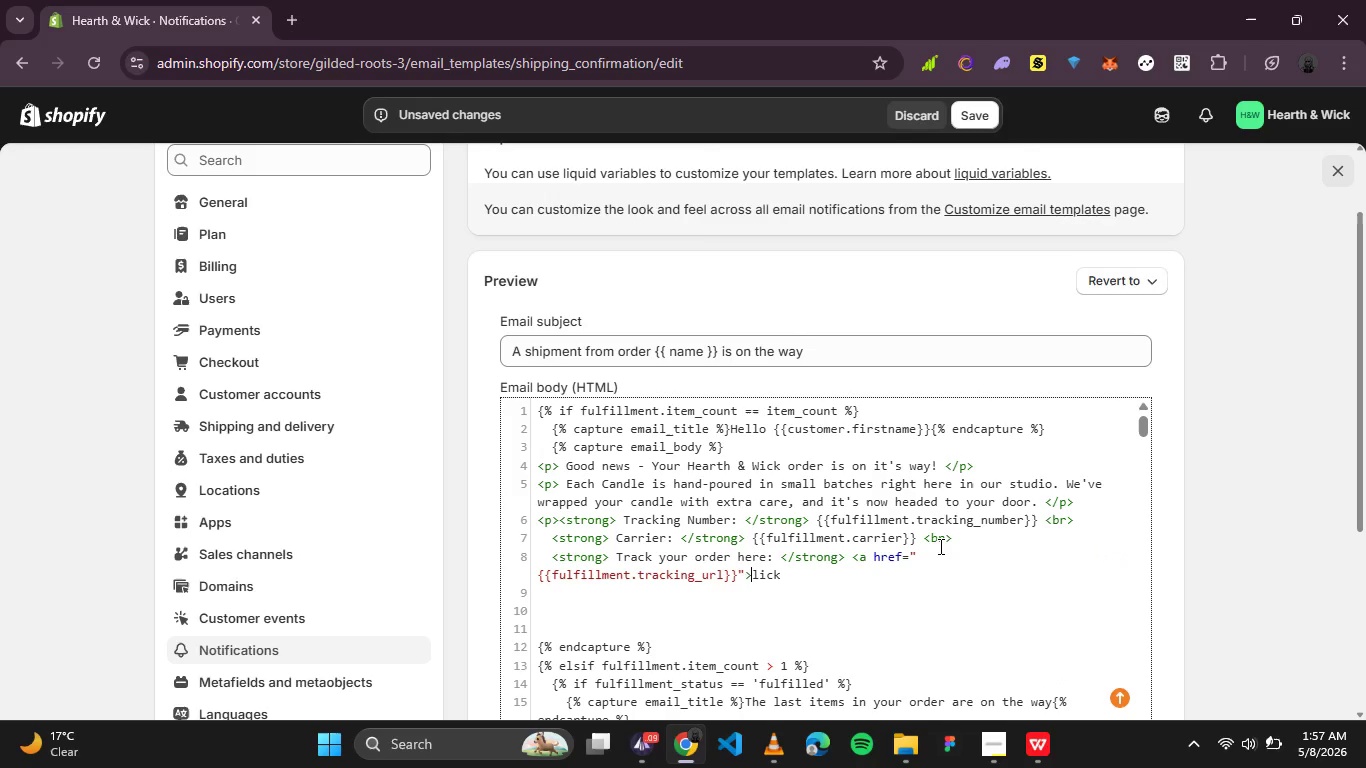 
key(CapsLock)
 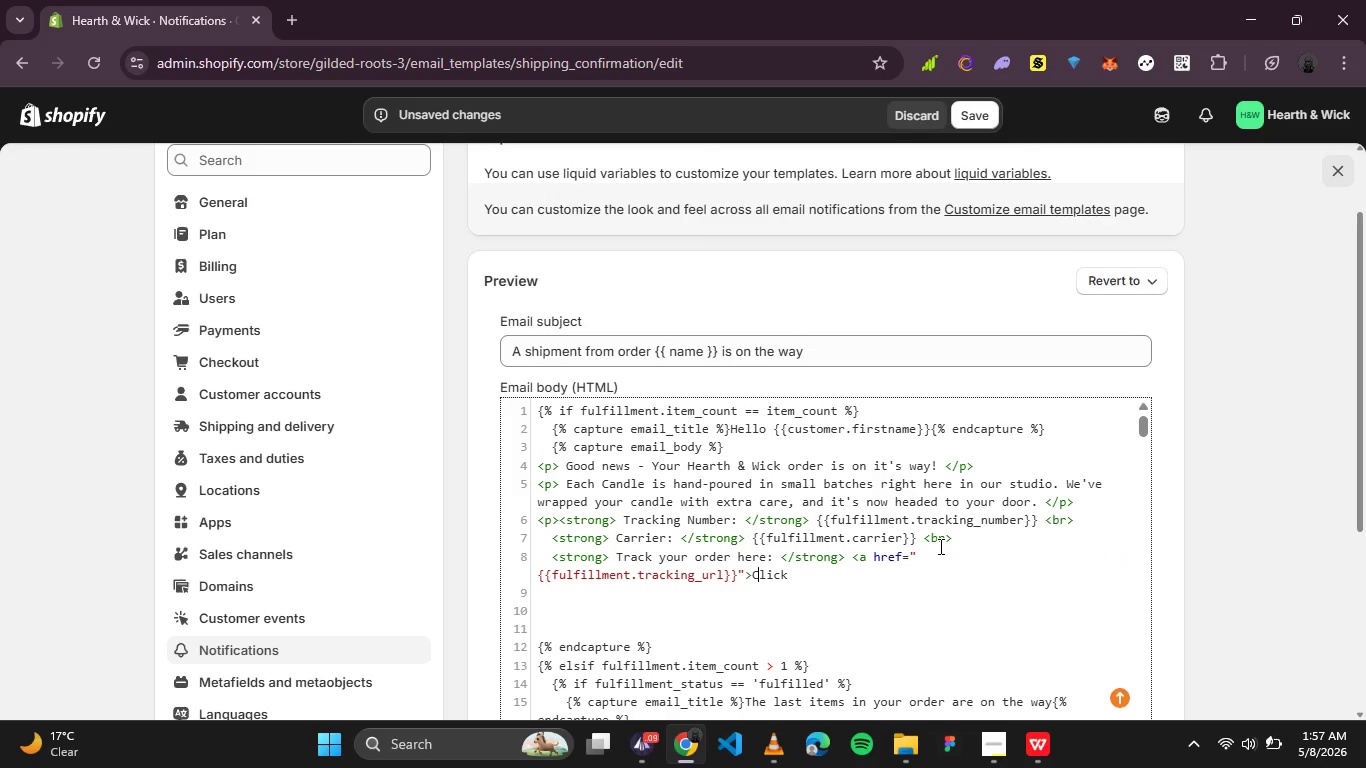 
key(C)
 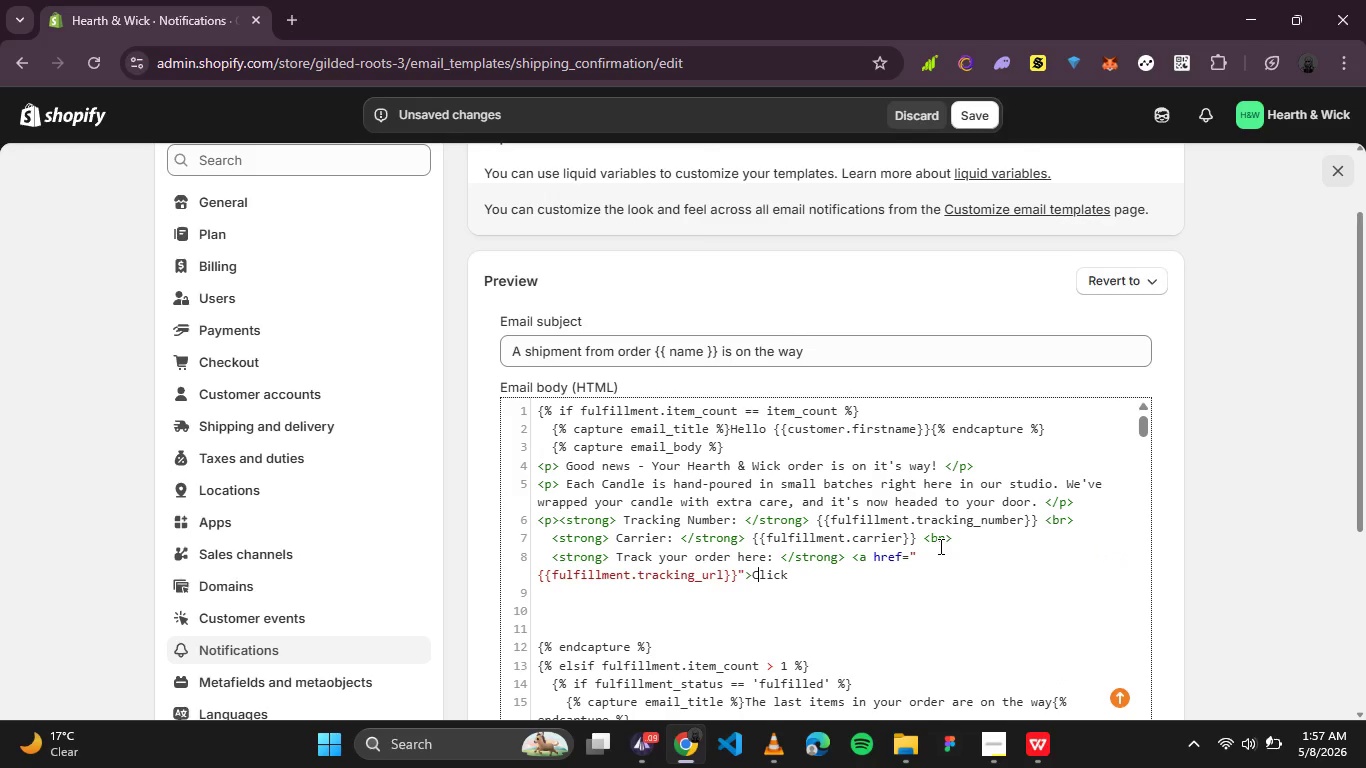 
key(CapsLock)
 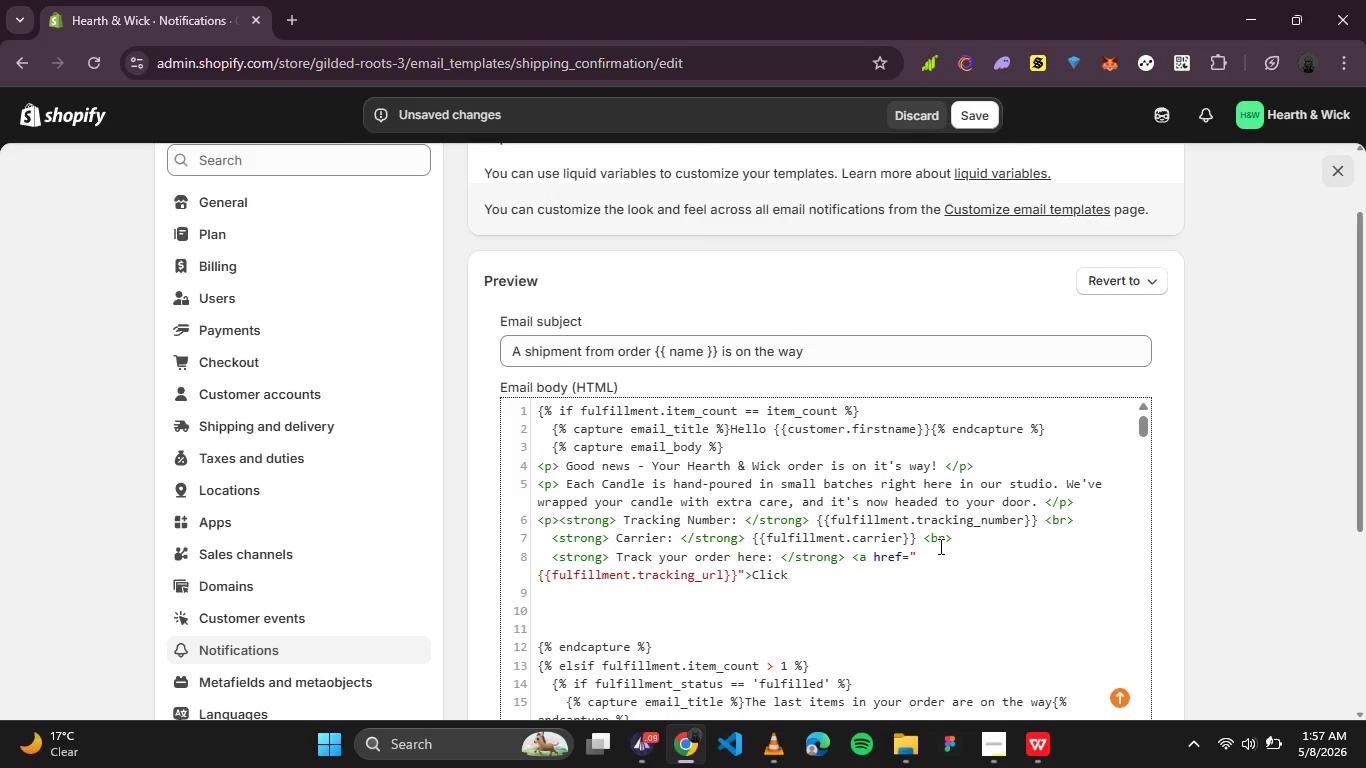 
key(ArrowRight)
 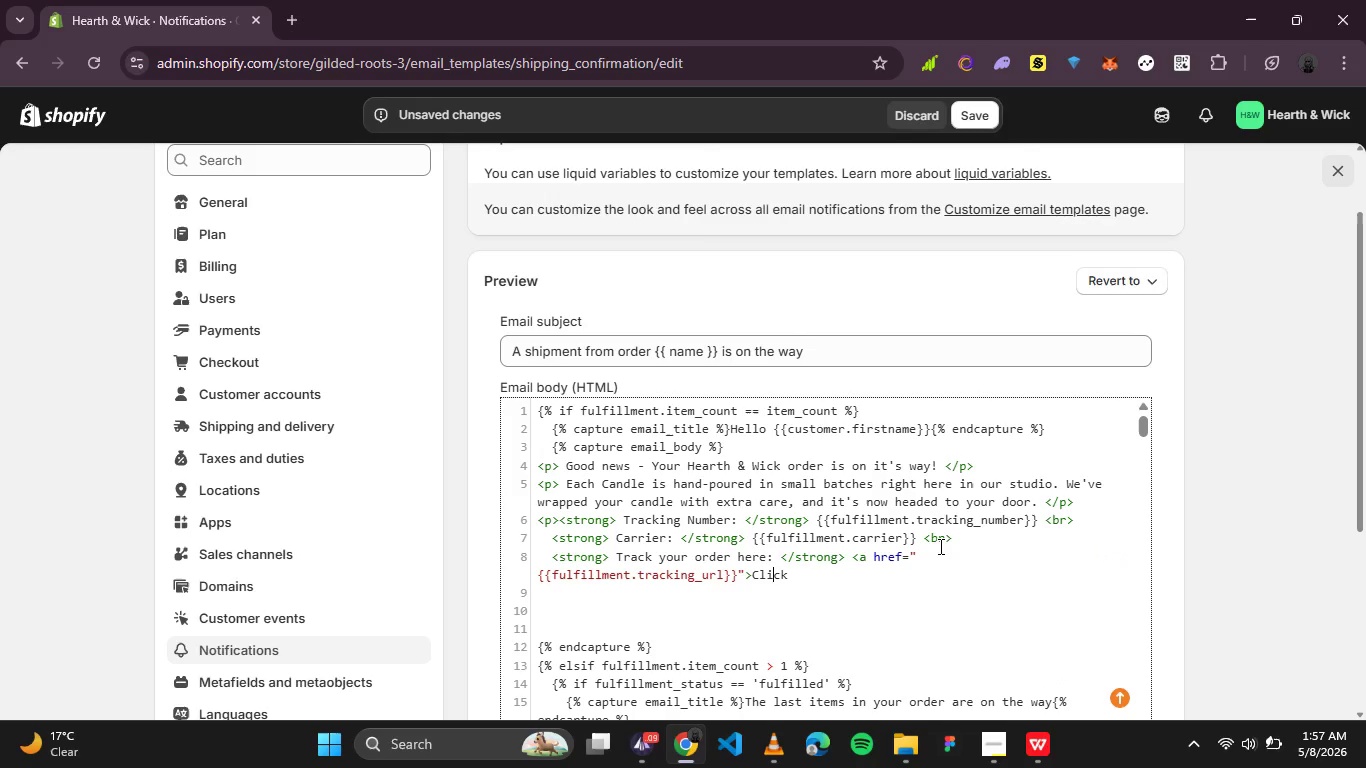 
key(ArrowRight)
 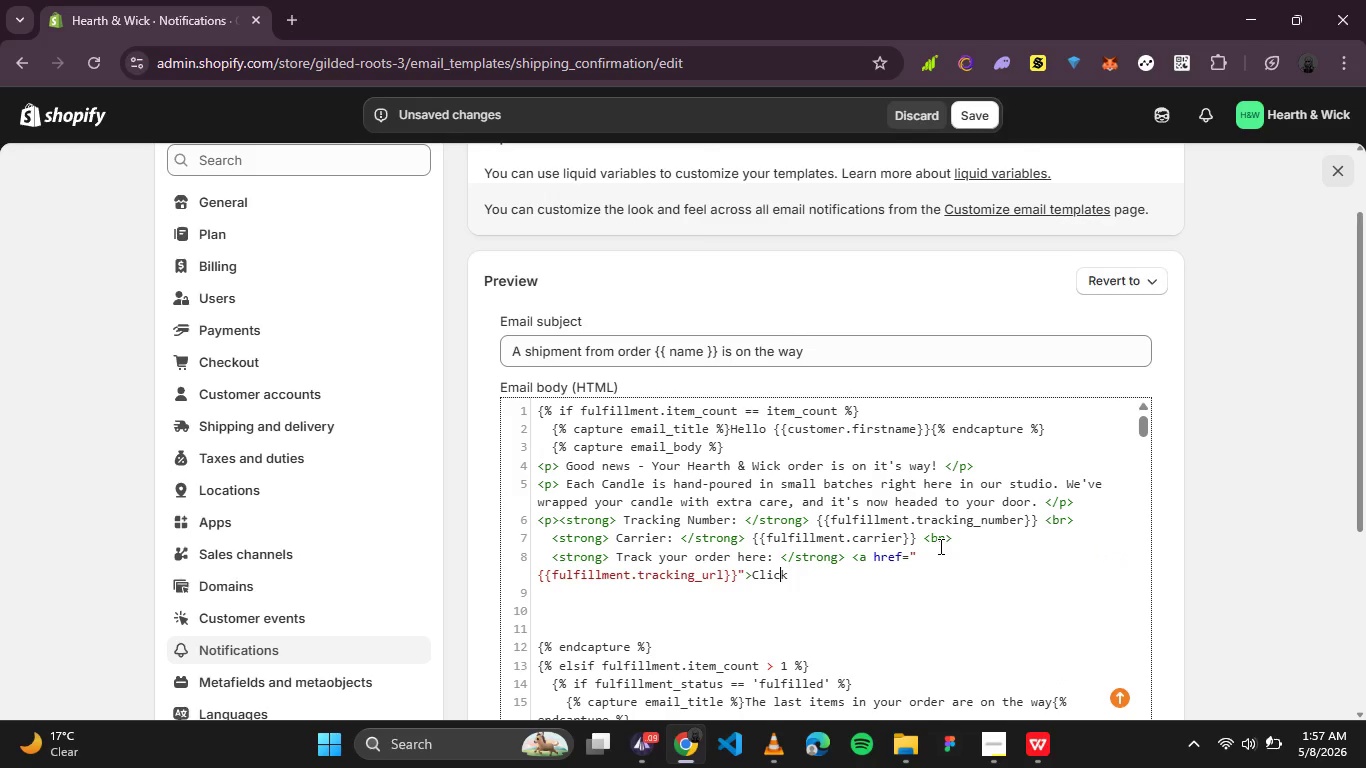 
key(ArrowRight)
 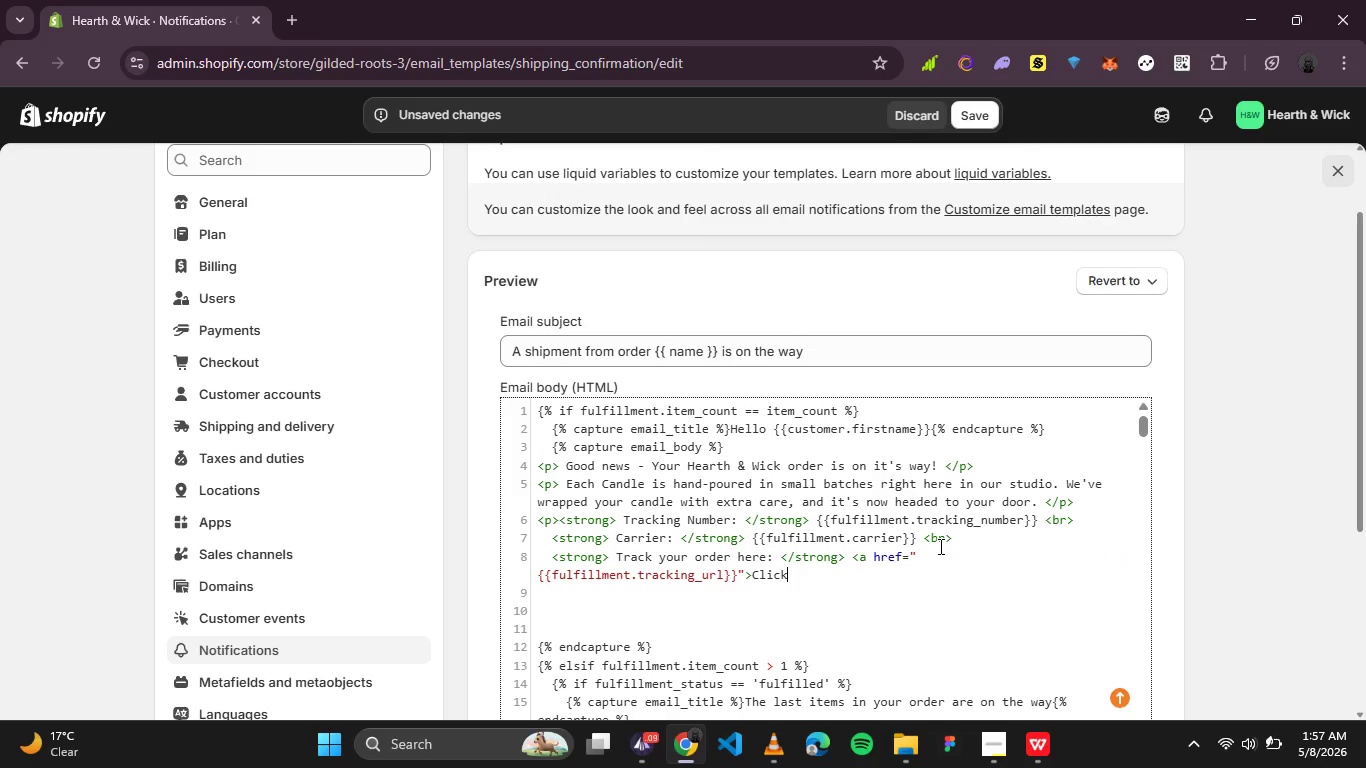 
key(ArrowRight)
 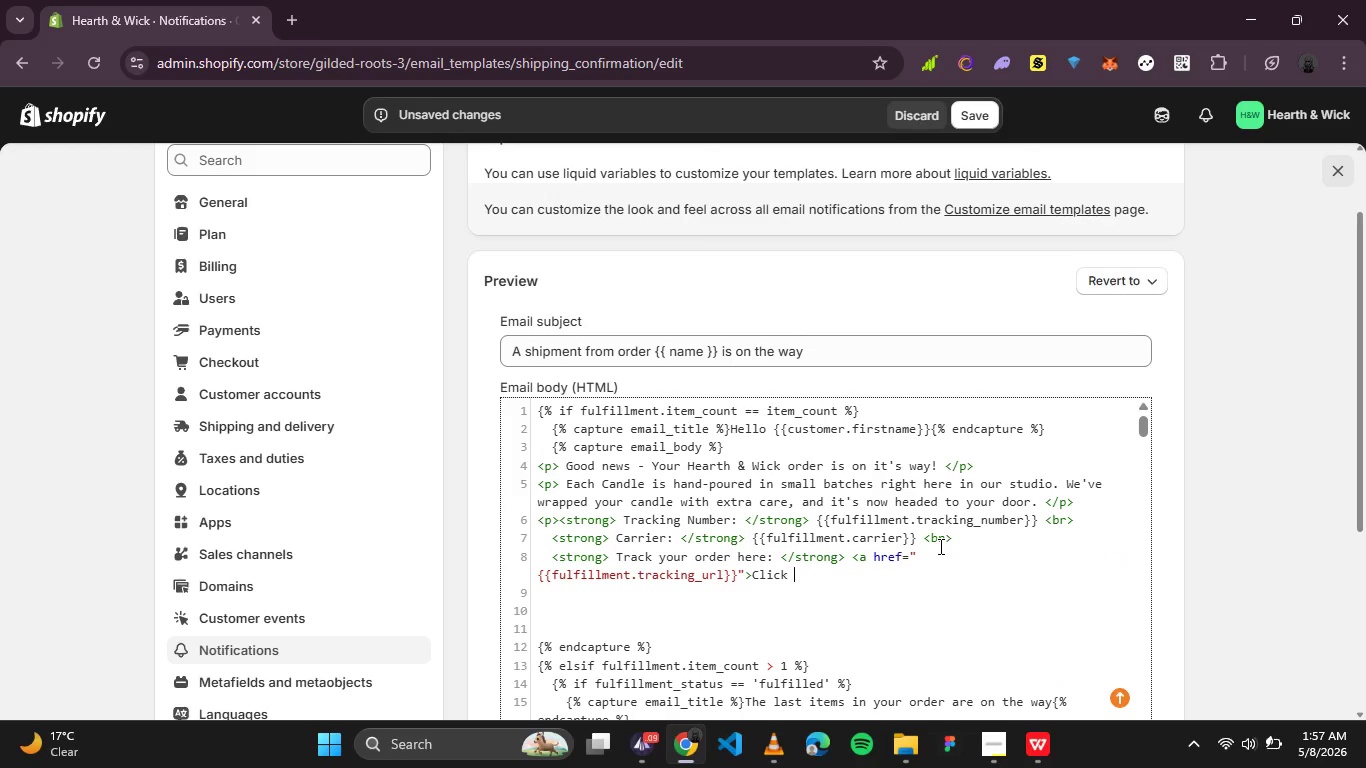 
type( to track<>)
 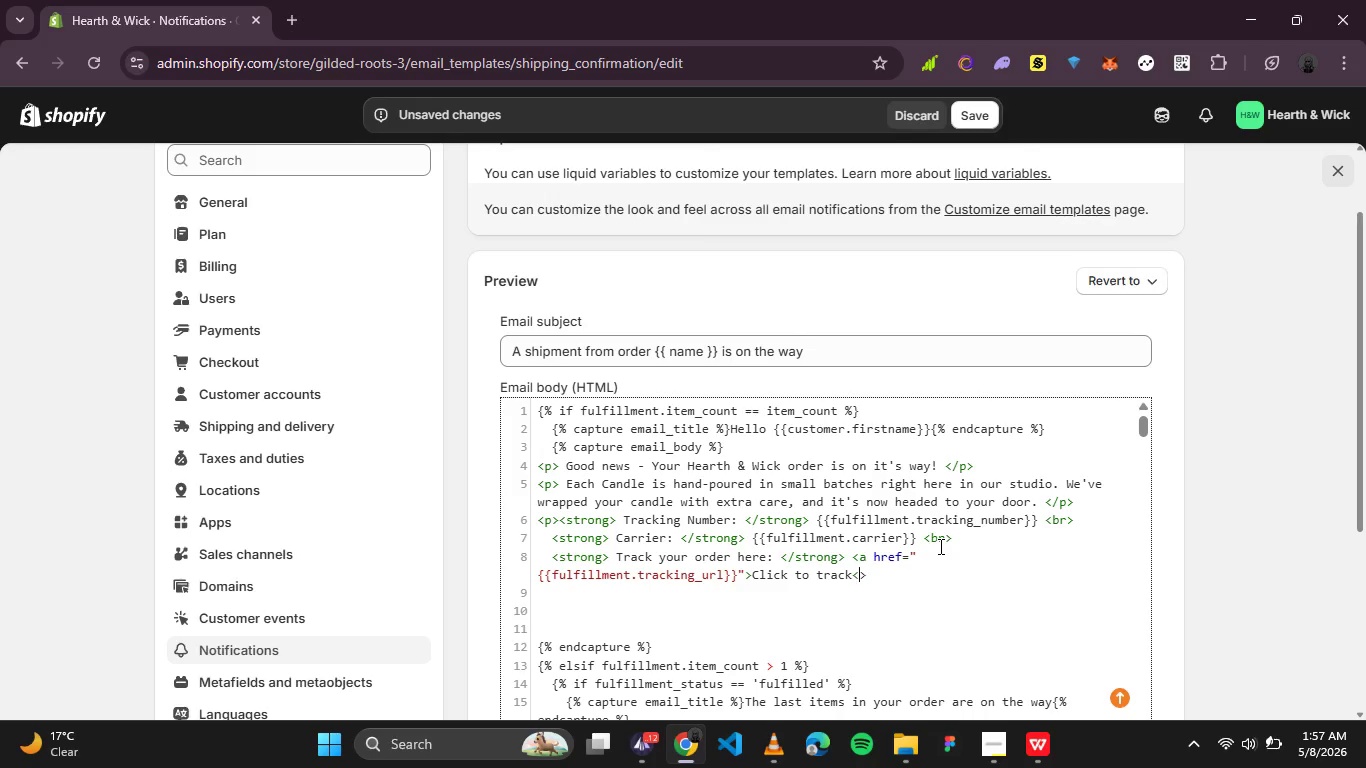 
key(ArrowLeft)
 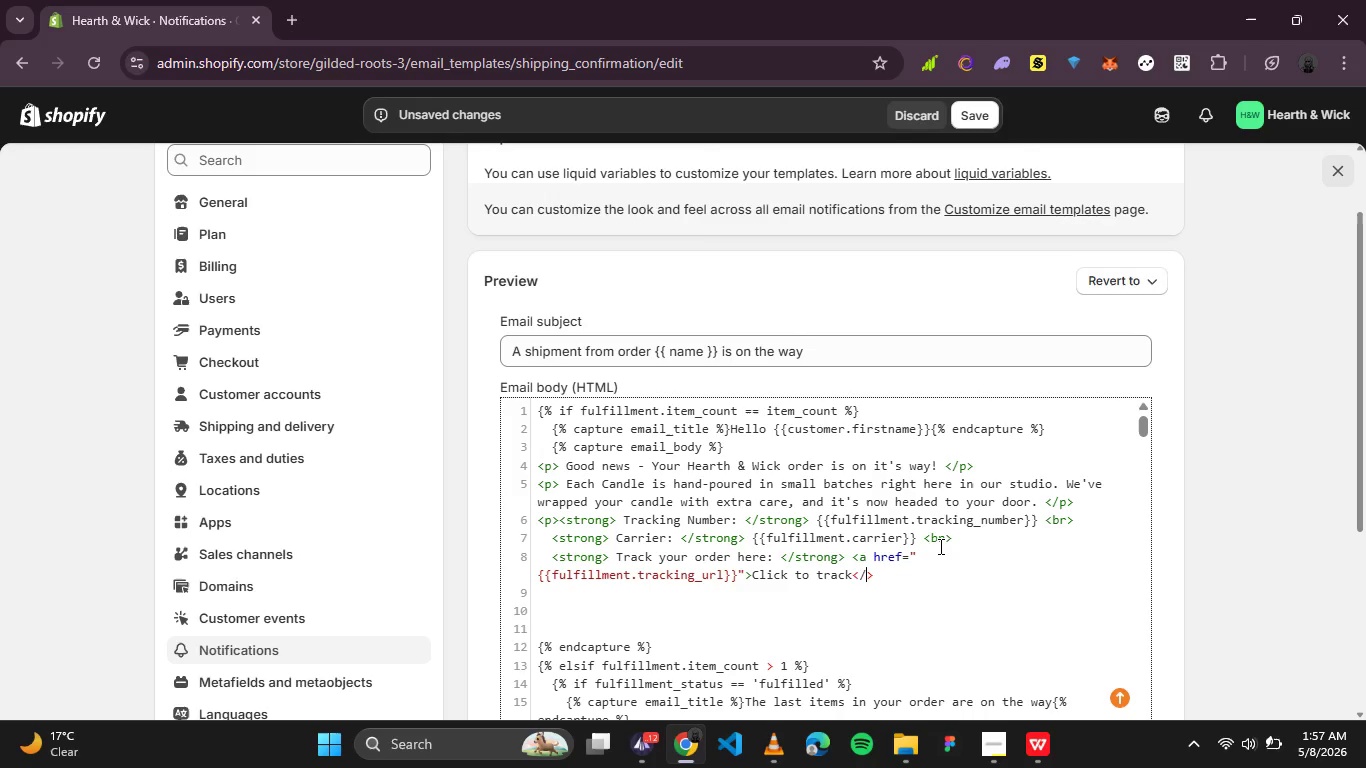 
key(Slash)
 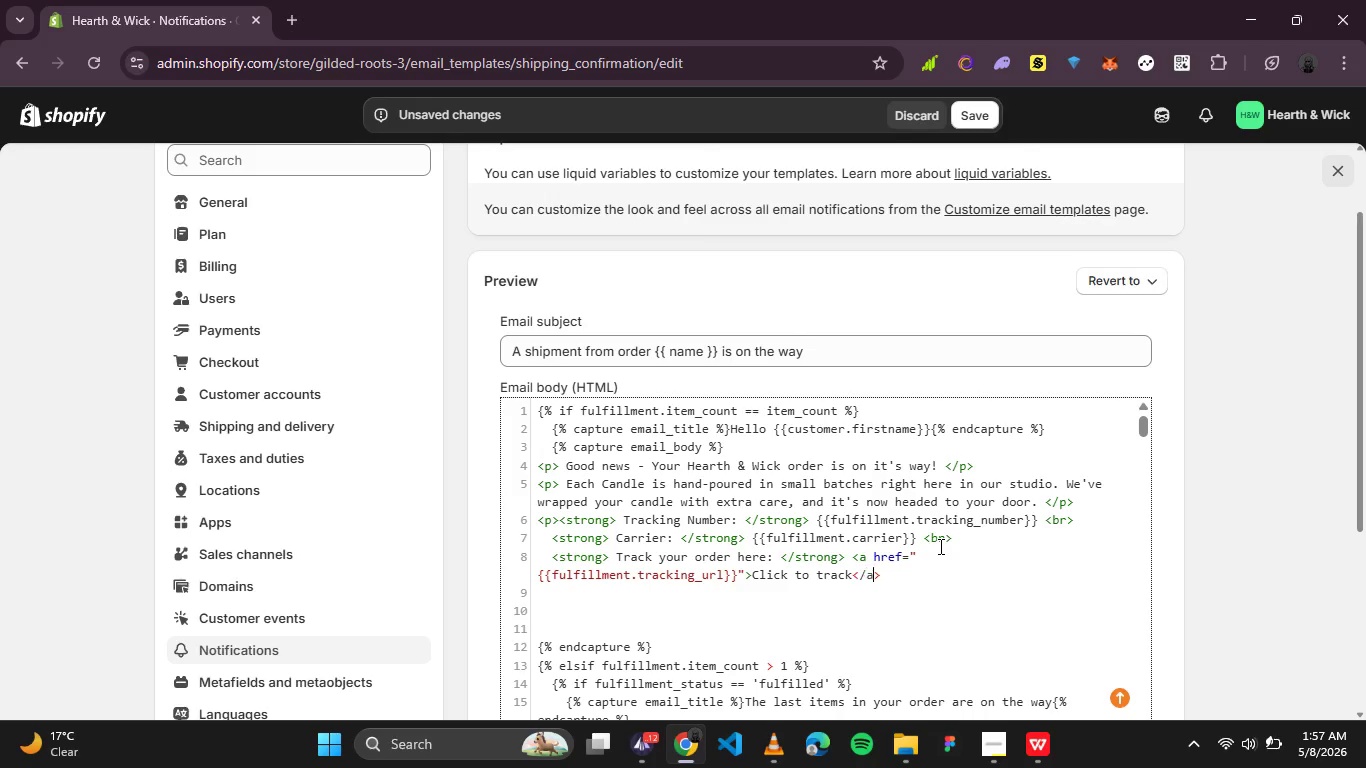 
key(A)
 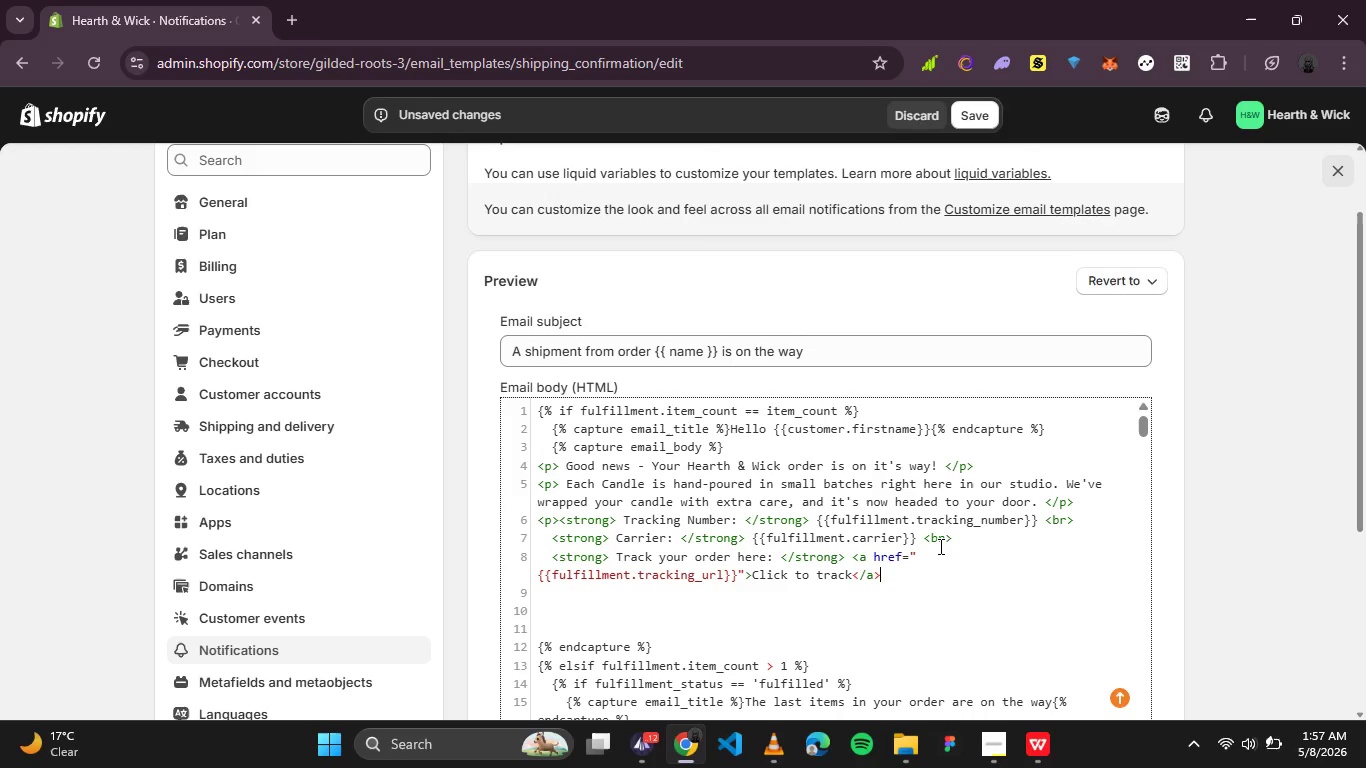 
key(ArrowRight)
 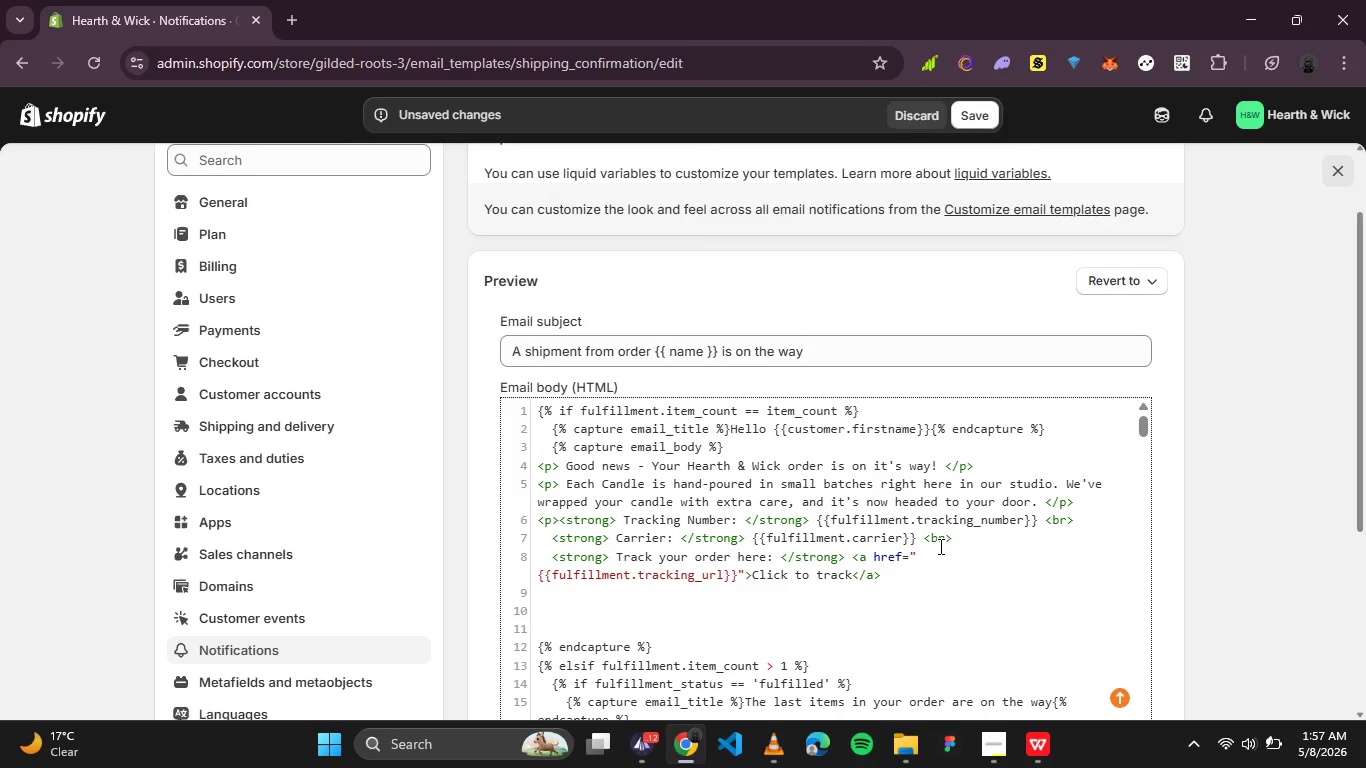 
wait(20.33)
 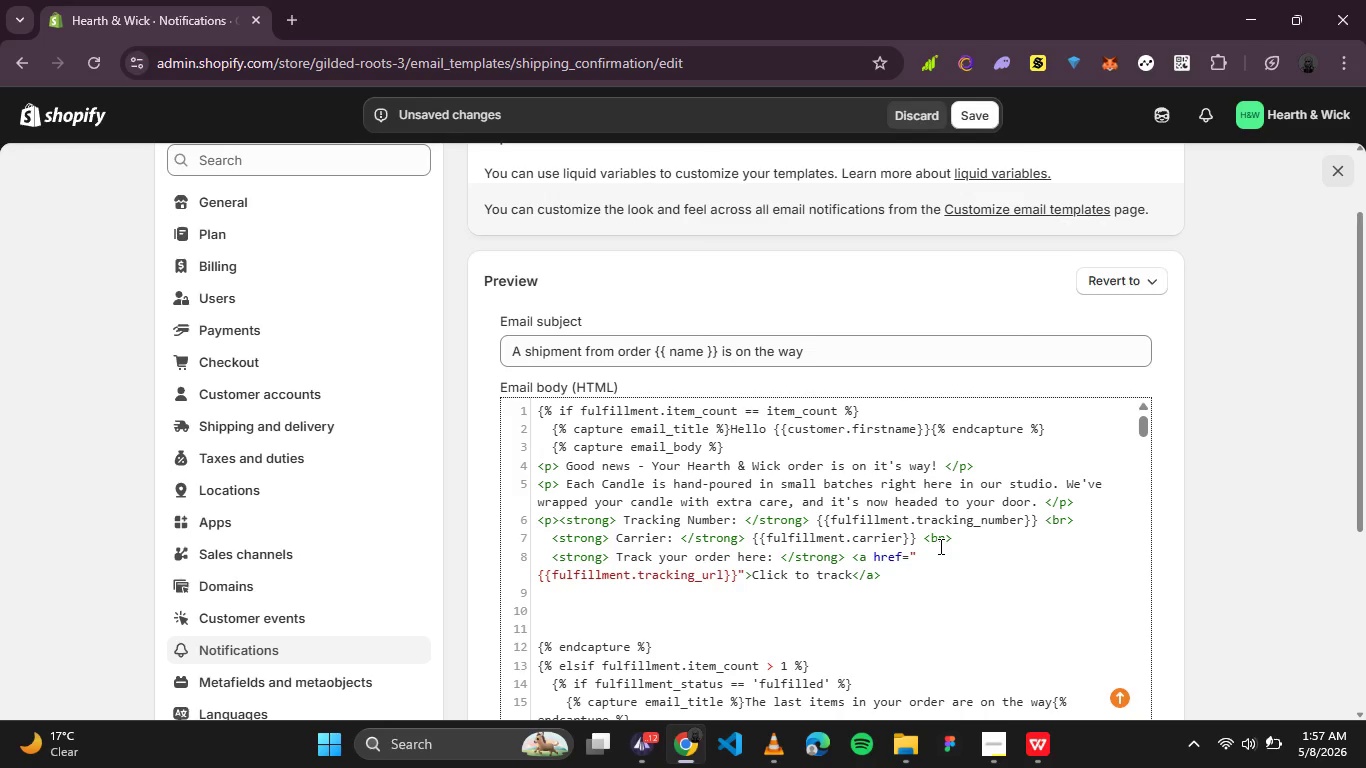 
key(Shift+Comma)
 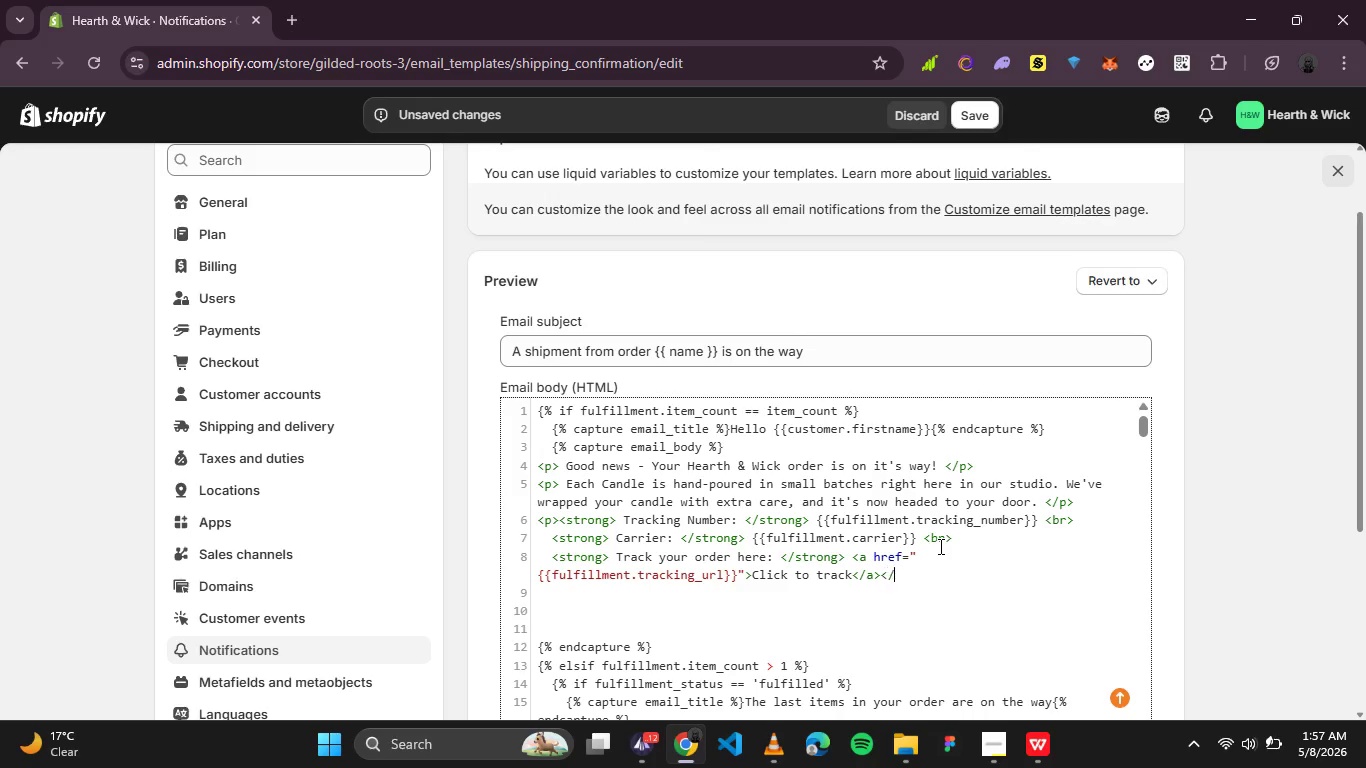 
key(Slash)
 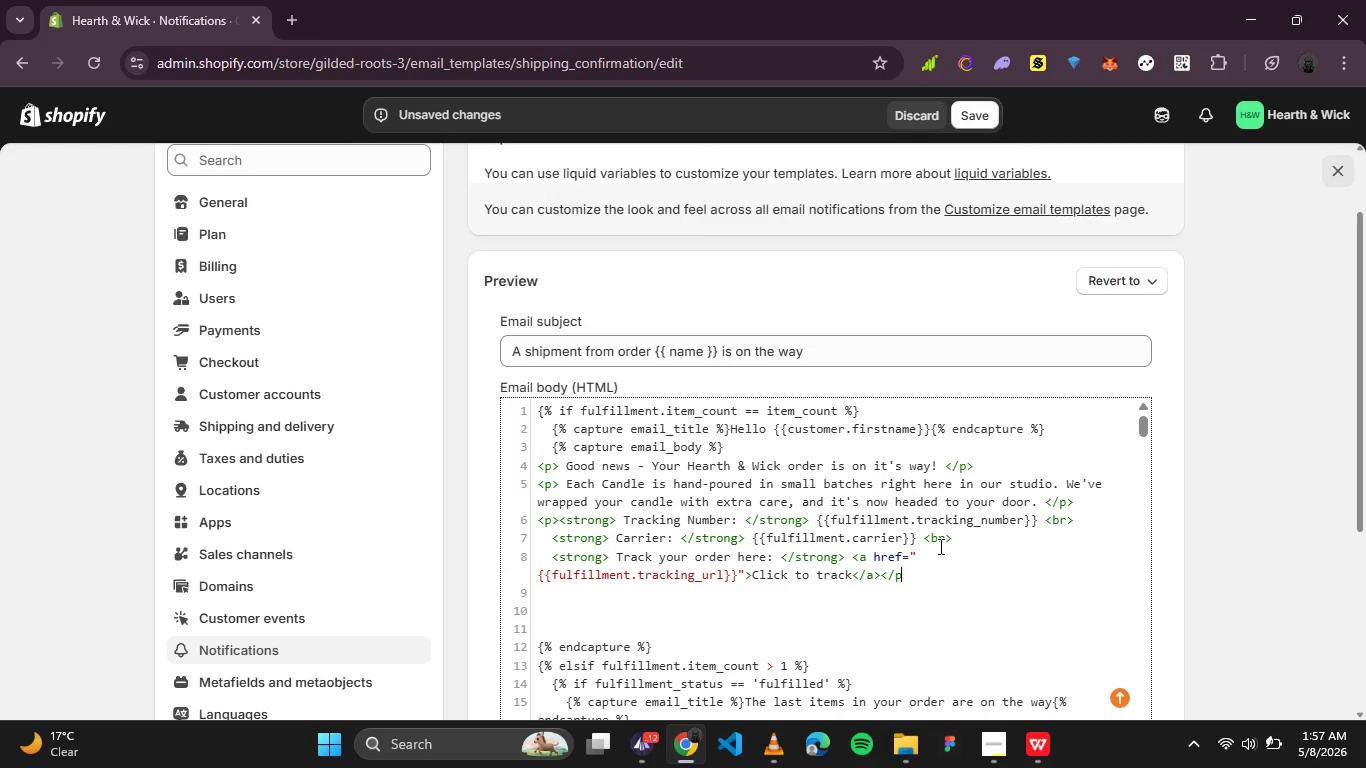 
key(P)
 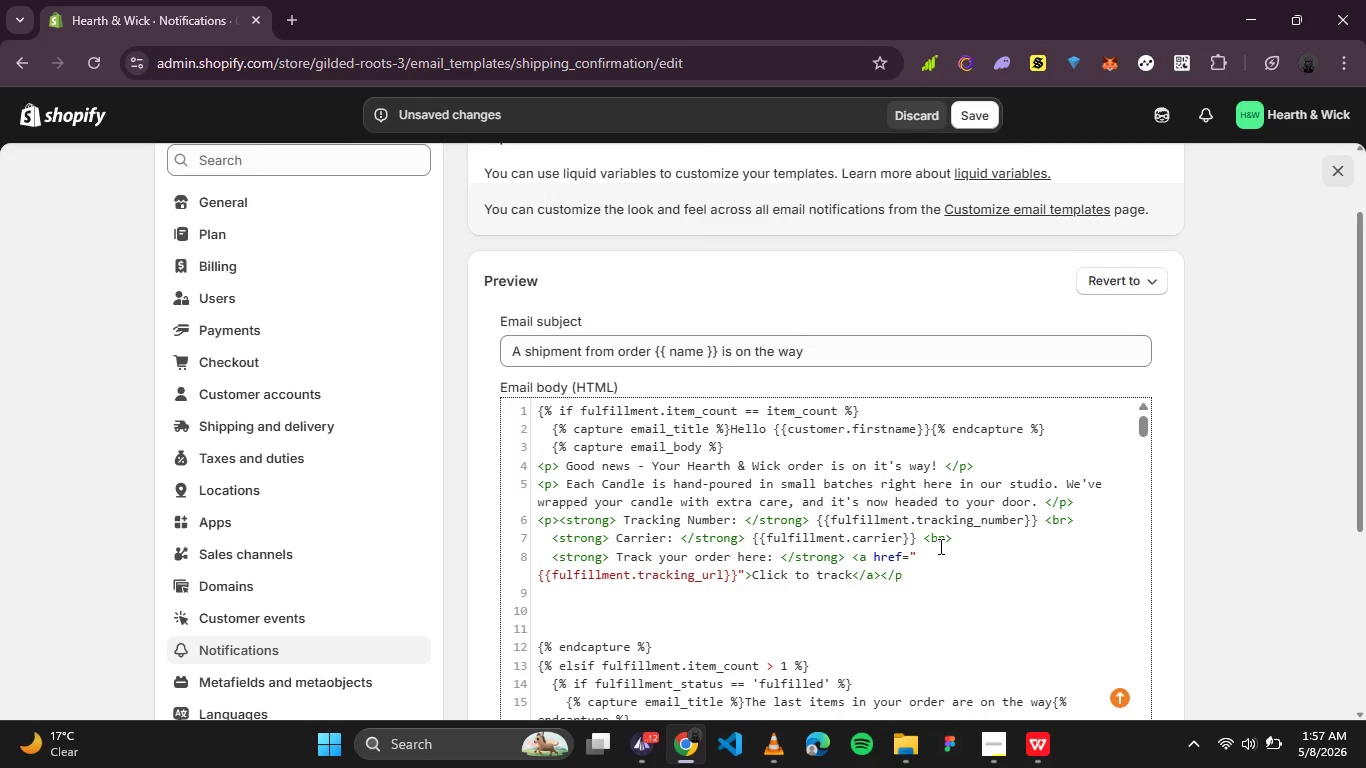 
key(Shift+Period)
 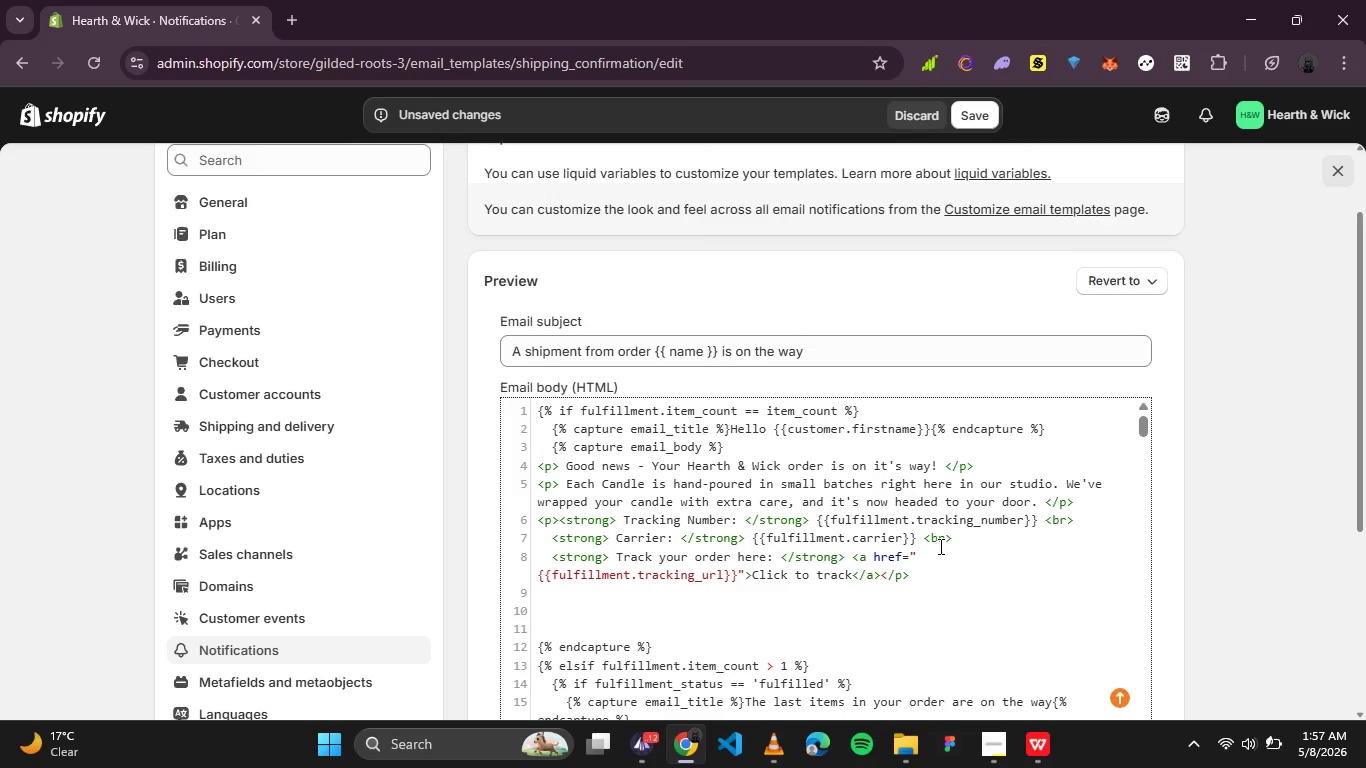 
key(Enter)
 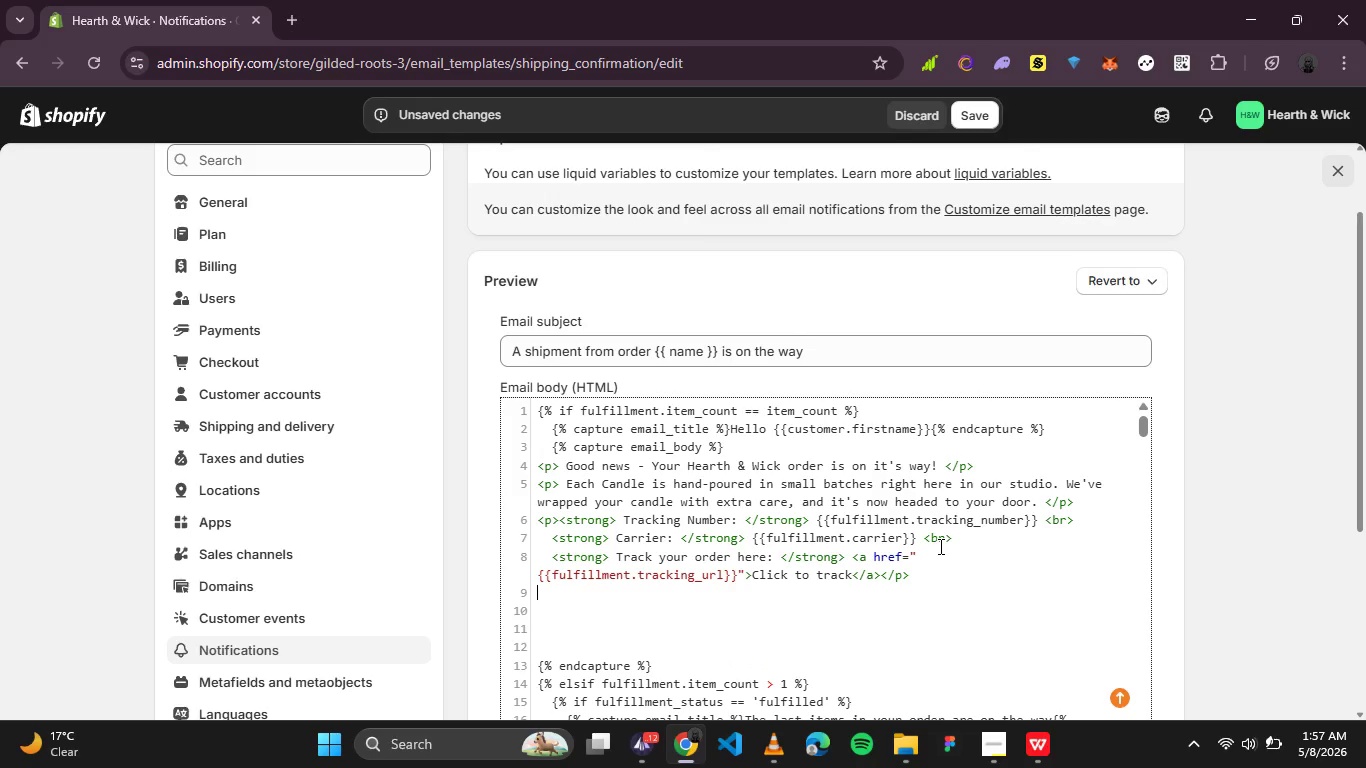 
key(Enter)
 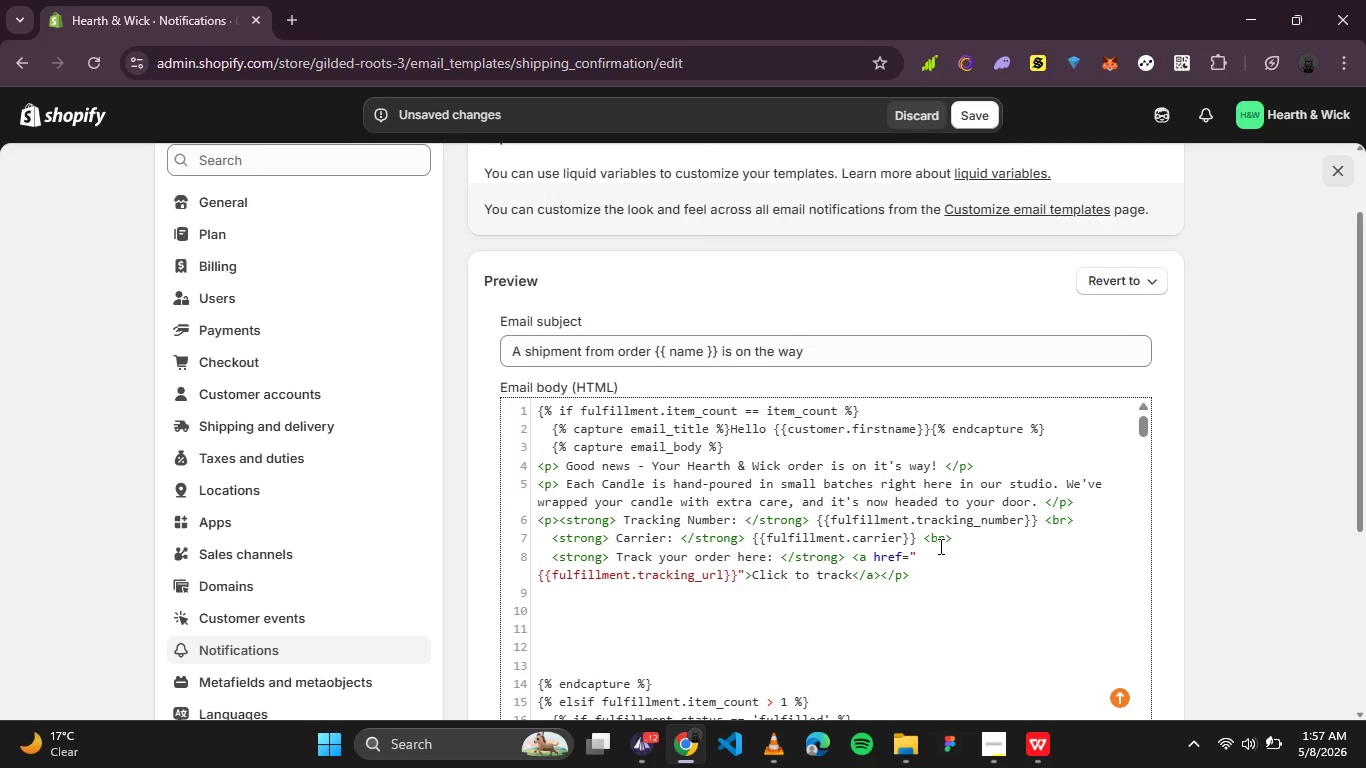 
key(Shift+Comma)
 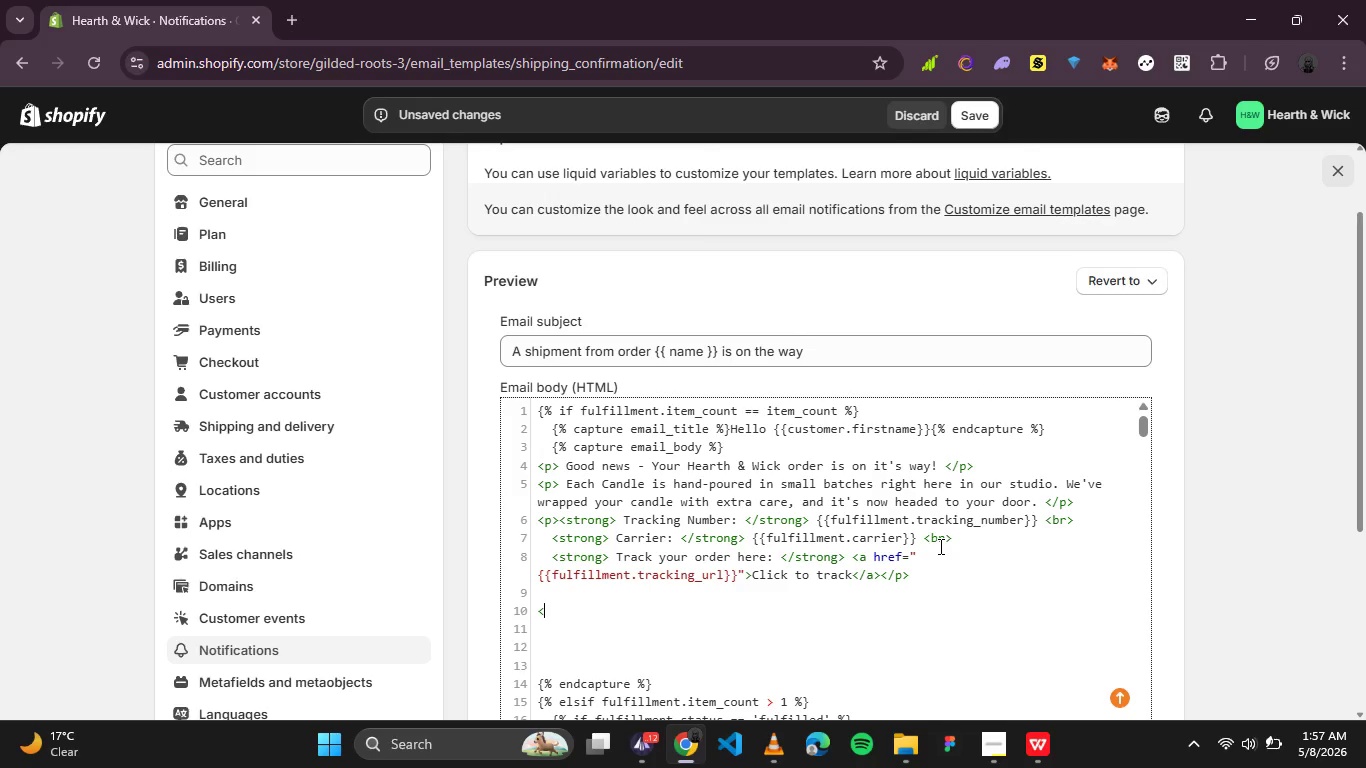 
key(Shift+Period)
 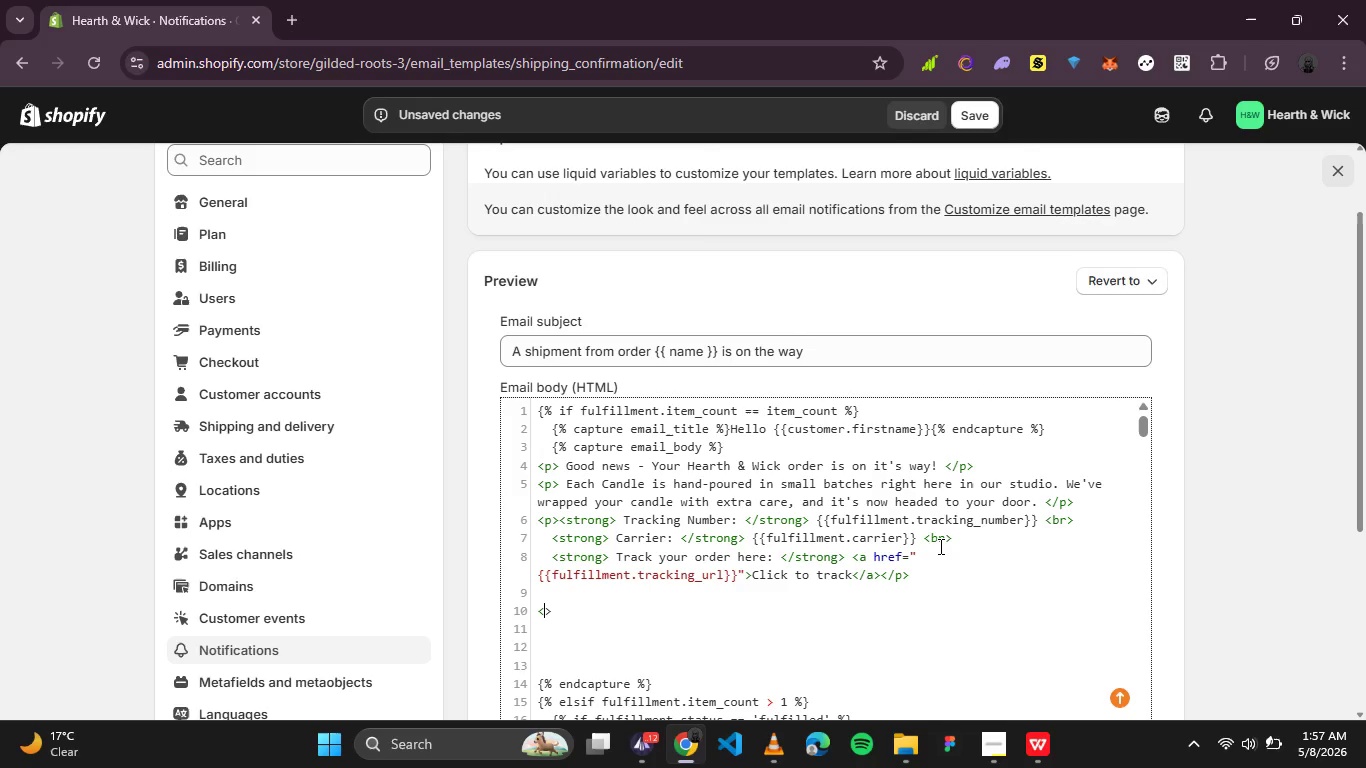 
key(ArrowLeft)
 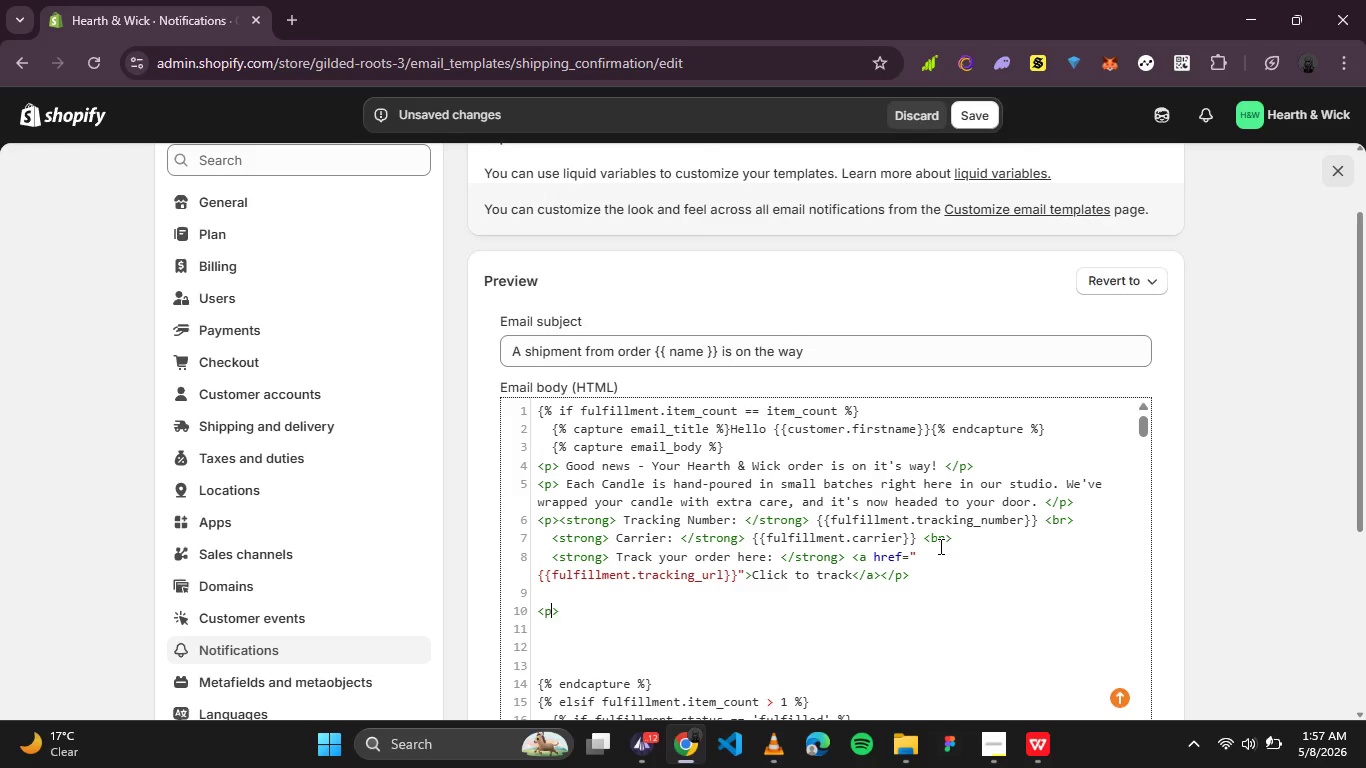 
key(P)
 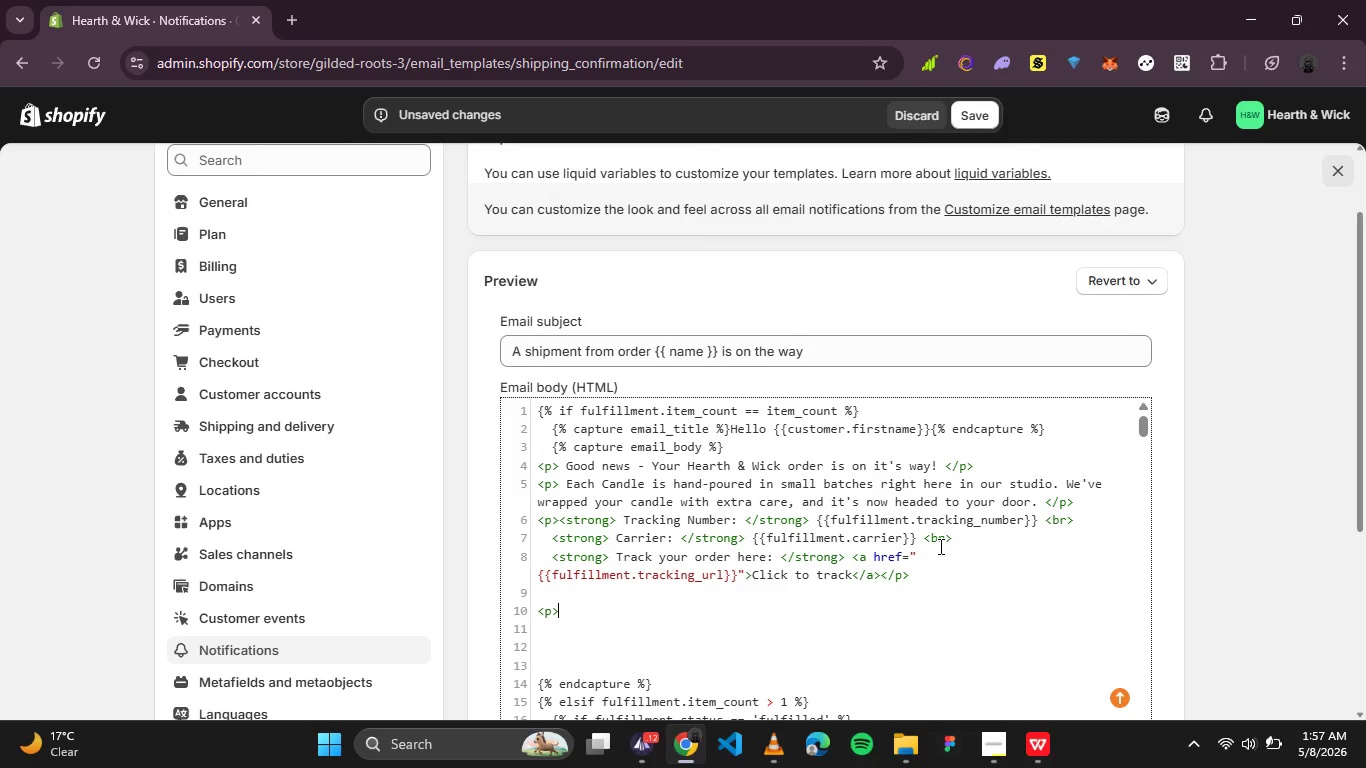 
key(ArrowRight)
 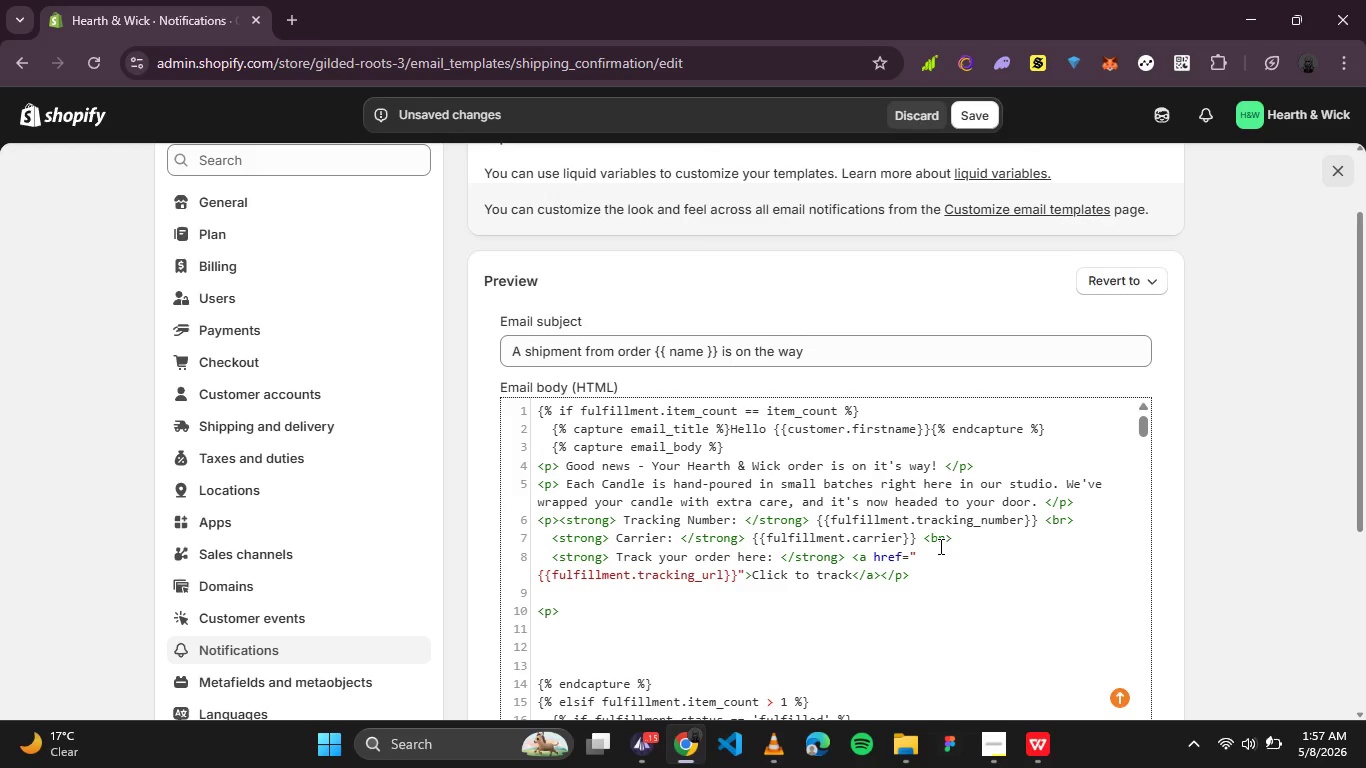 
key(Shift+Comma)
 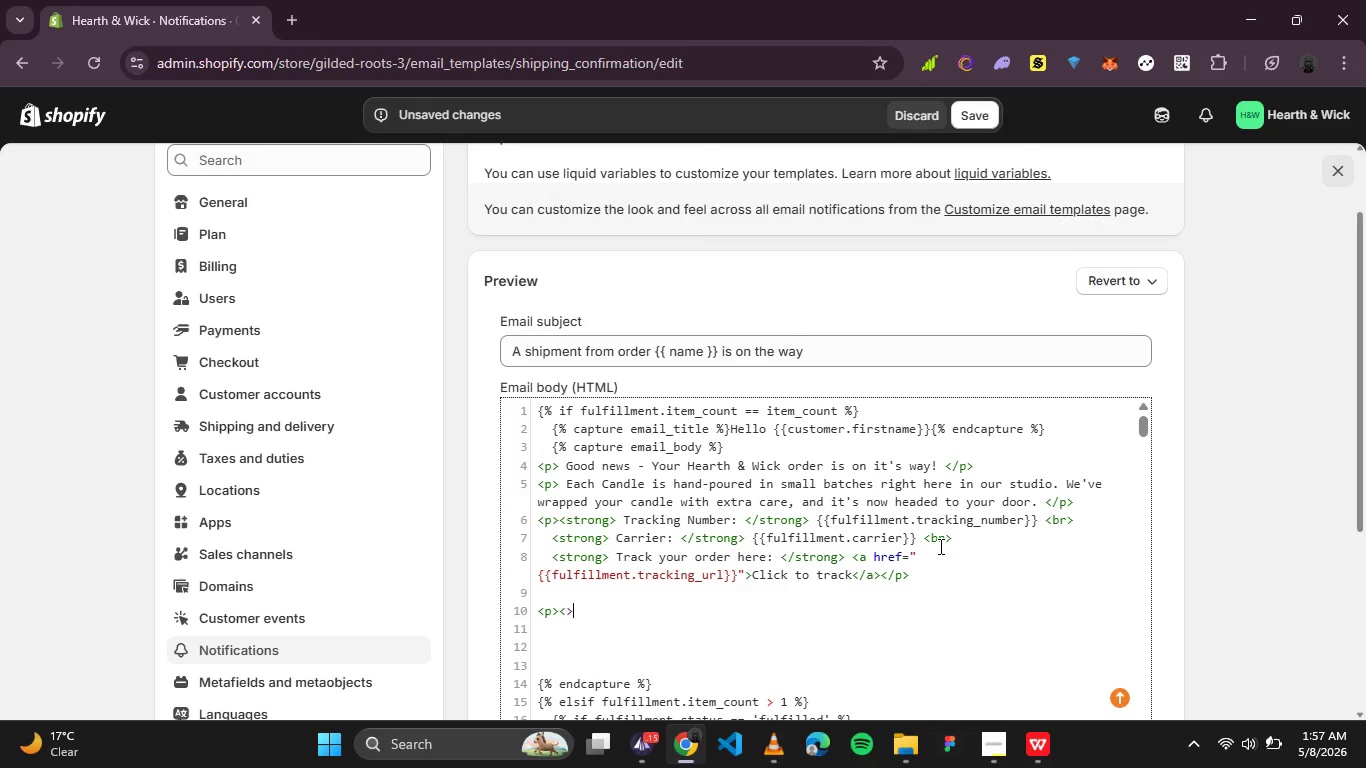 
key(Shift+Period)
 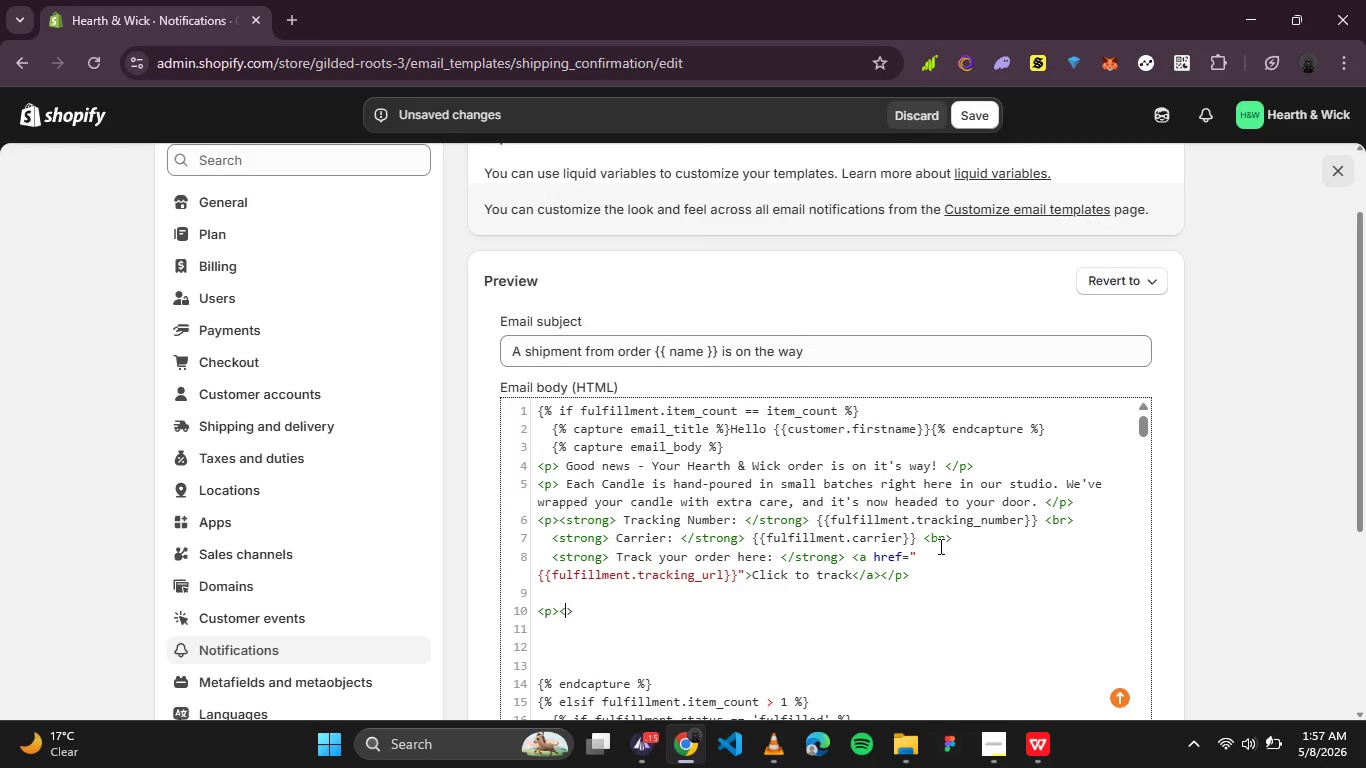 
key(ArrowLeft)
 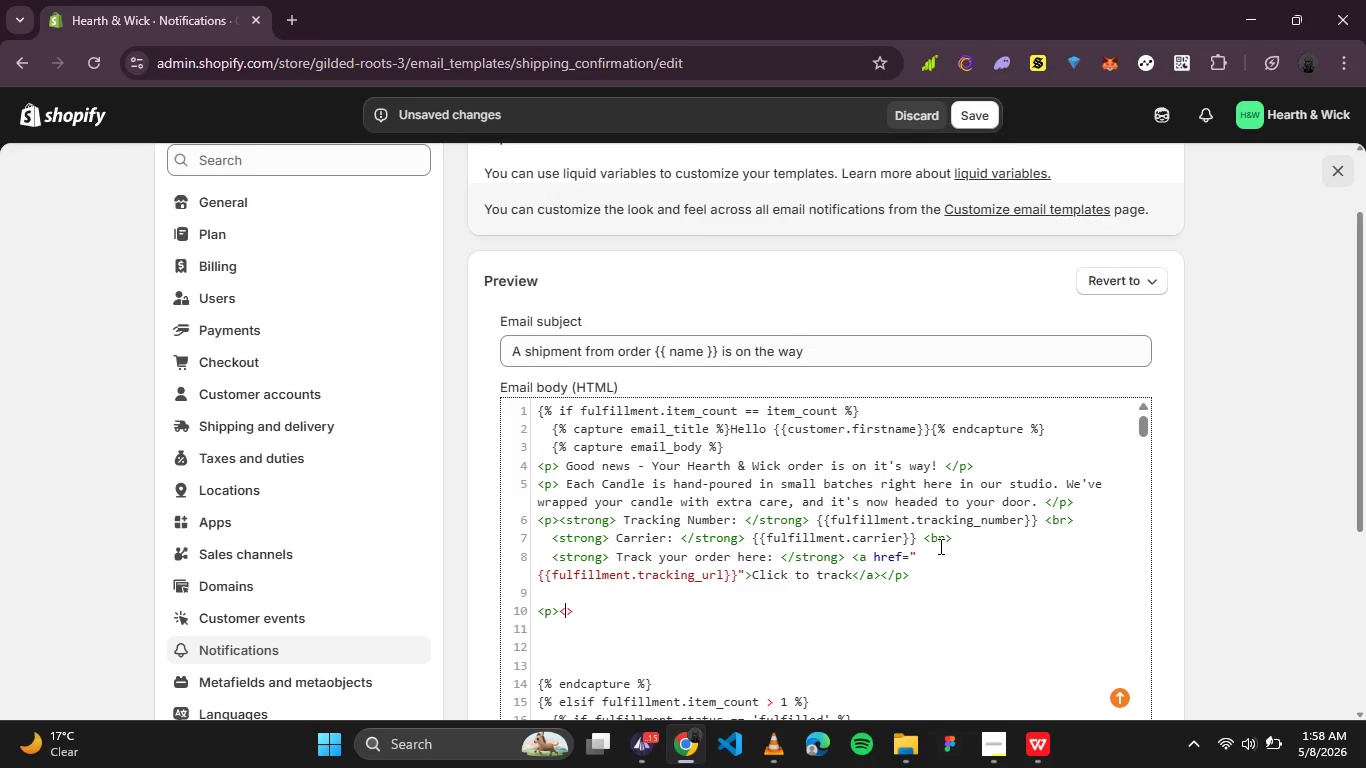 
type(strong)
 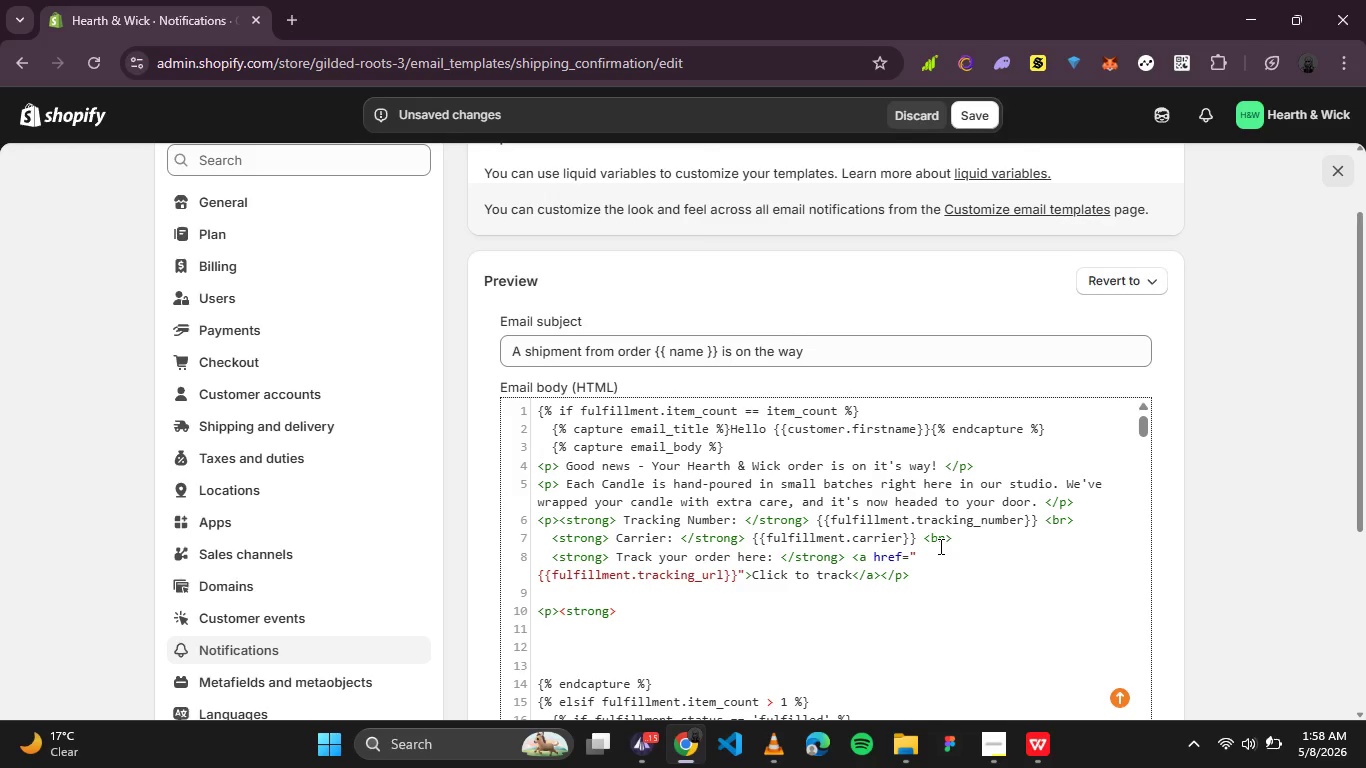 
key(ArrowRight)
 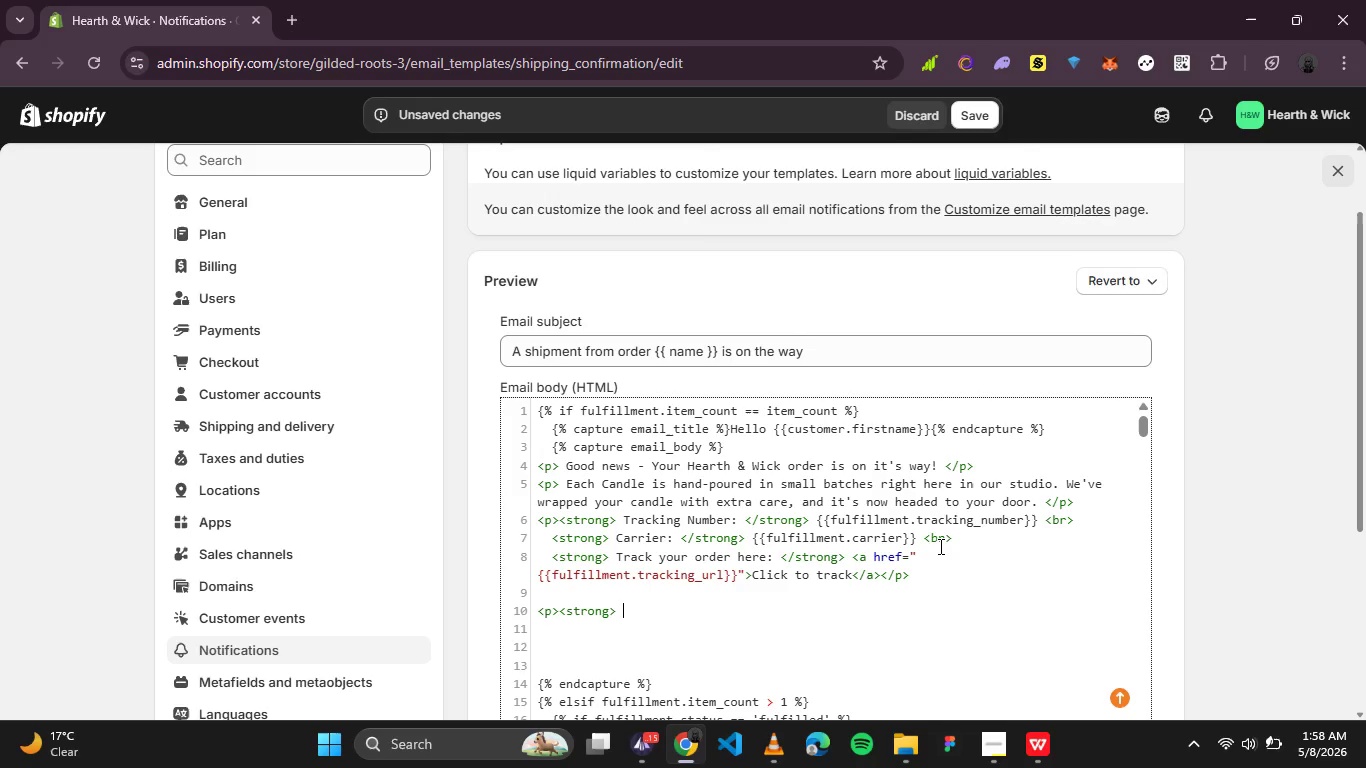 
type( A quick candle care reminder)
key(Backspace)
key(Backspace)
key(Backspace)
key(Backspace)
key(Backspace)
key(Backspace)
key(Backspace)
key(Backspace)
 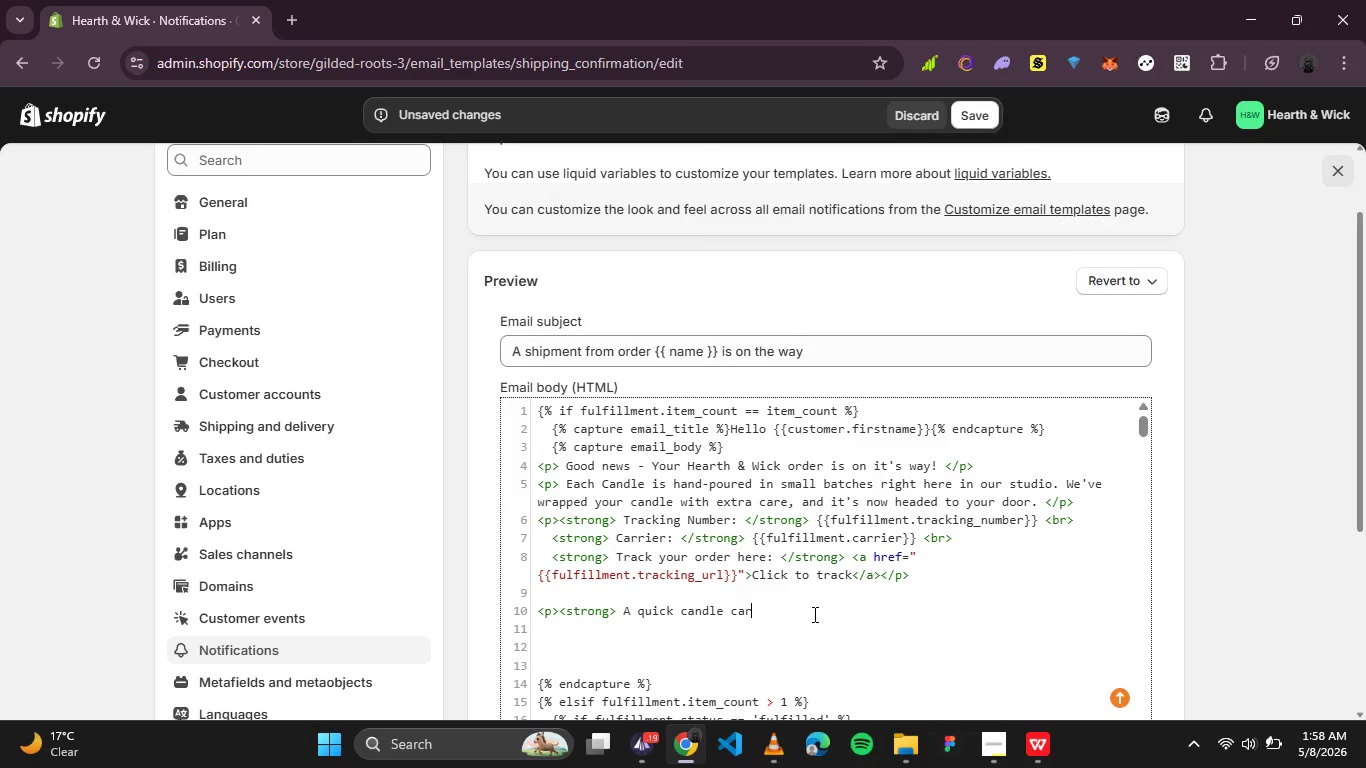 
type(e remind)
key(Backspace)
key(Backspace)
key(Backspace)
 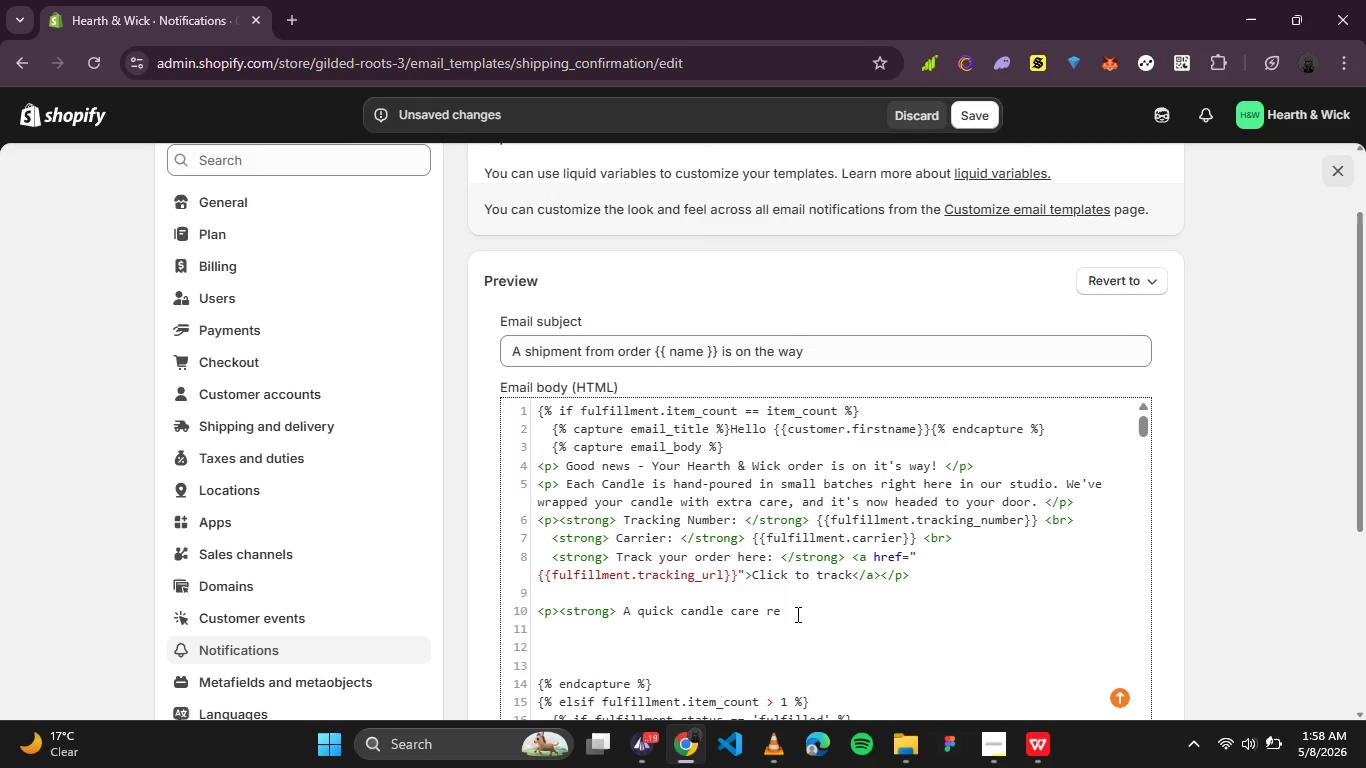 
left_click([790, 614])
 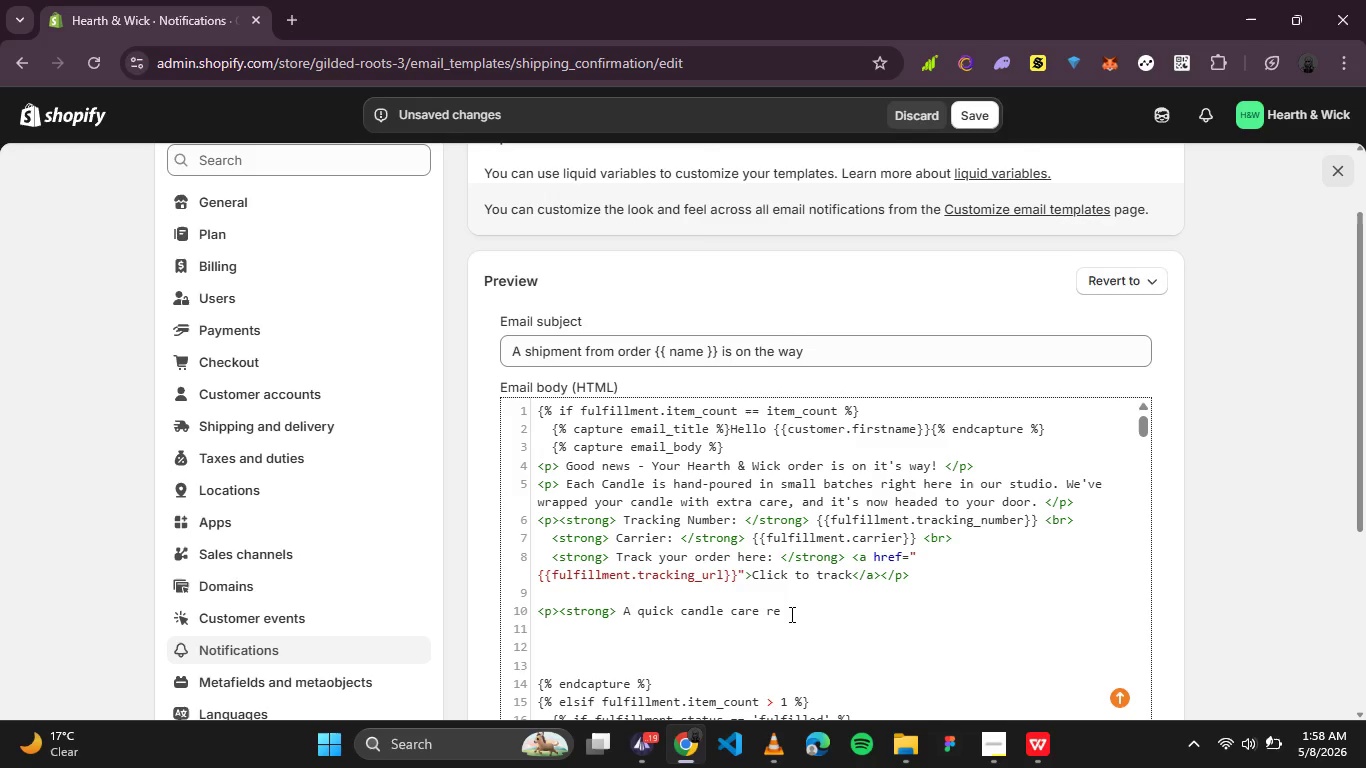 
type(ind)
key(Backspace)
key(Backspace)
key(Backspace)
type(mind)
 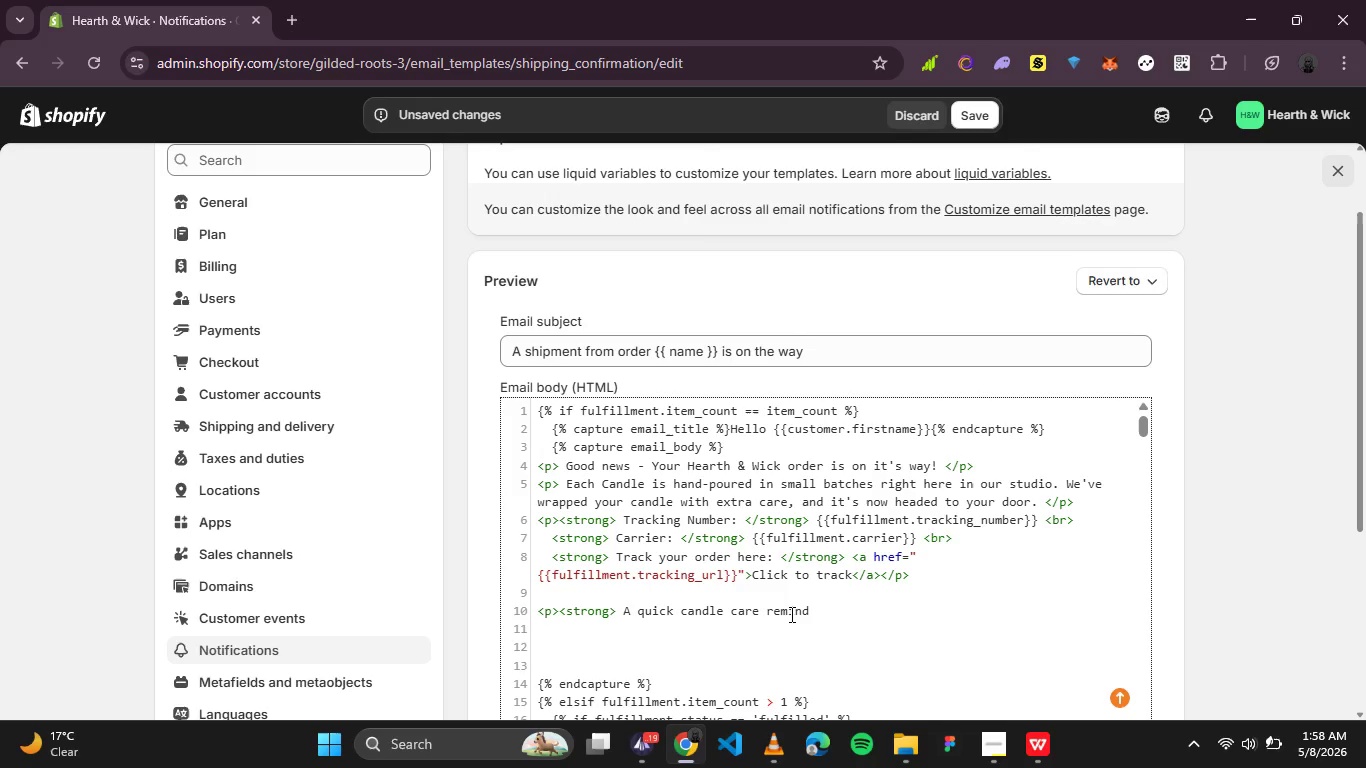 
wait(15.31)
 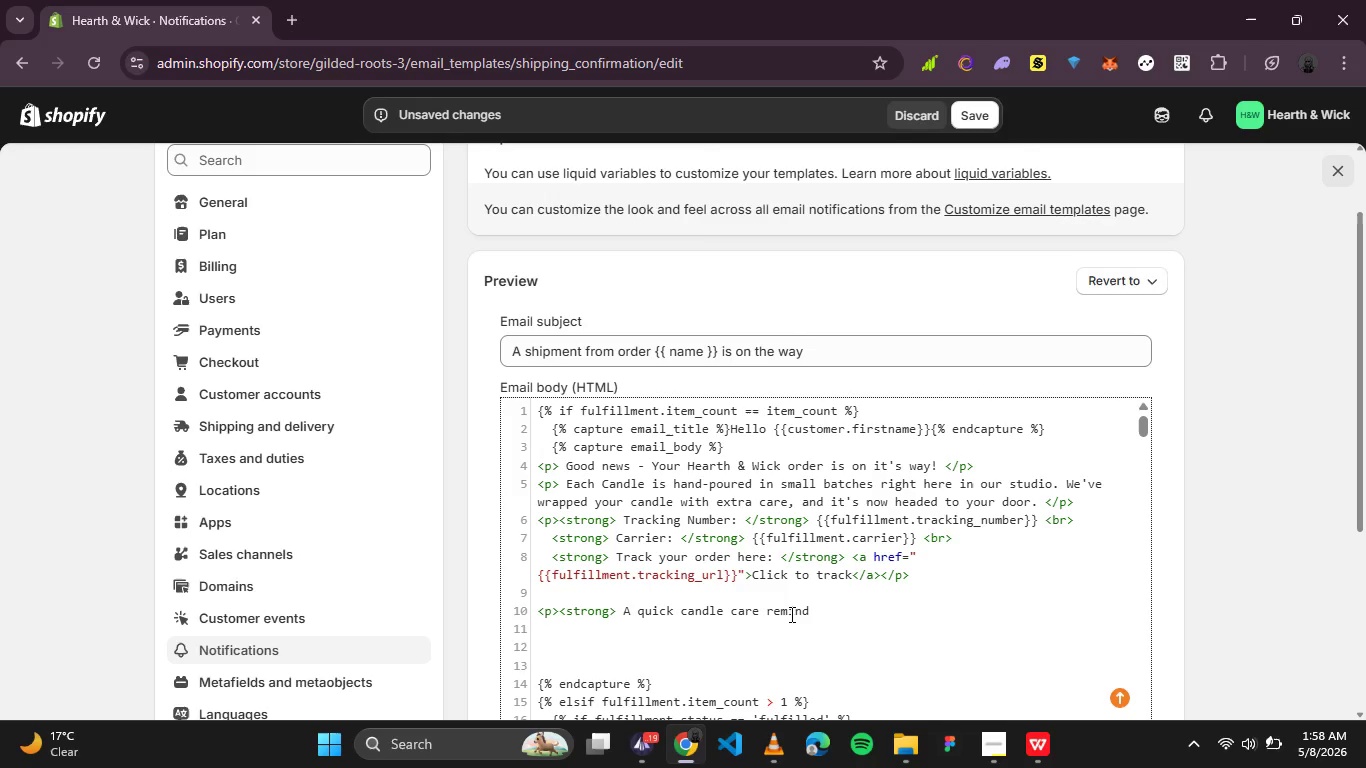 
type(er)
 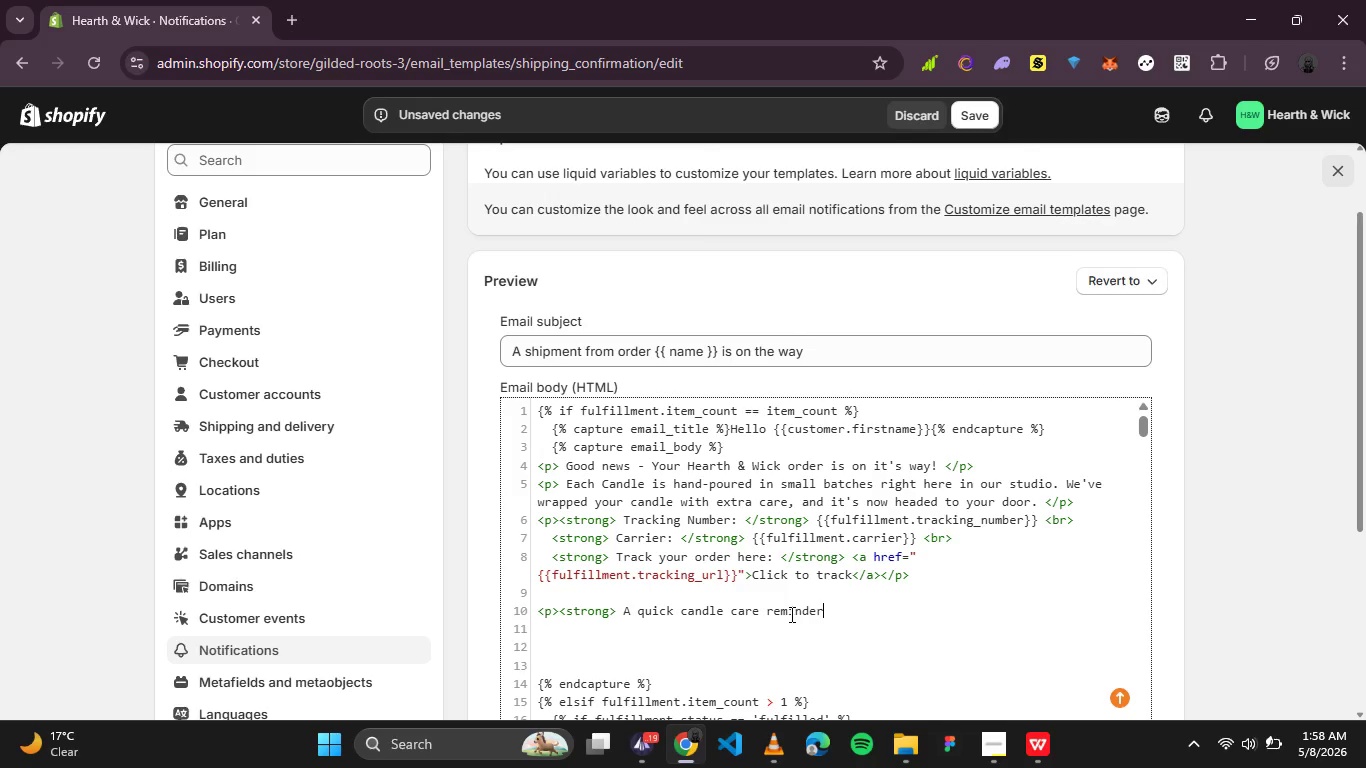 
type(: </strong)
 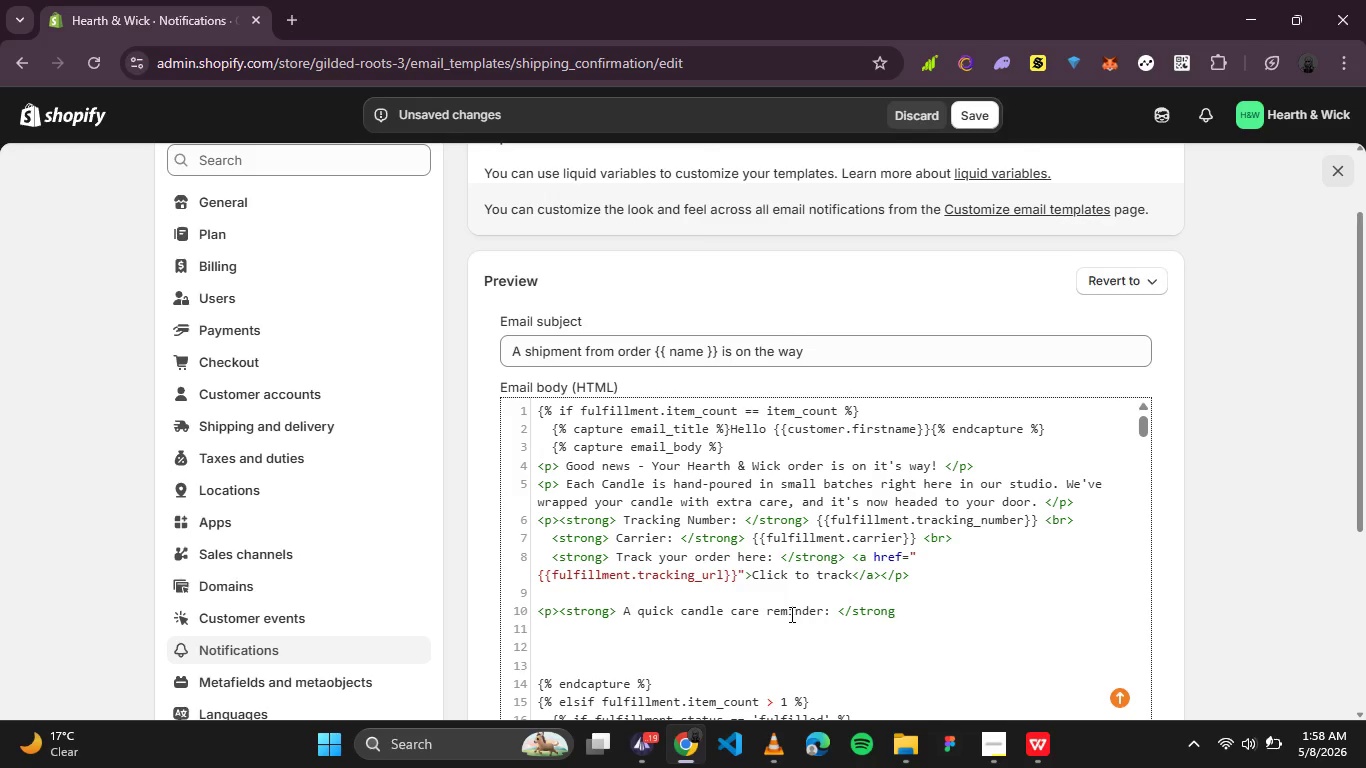 
key(Shift+Period)
 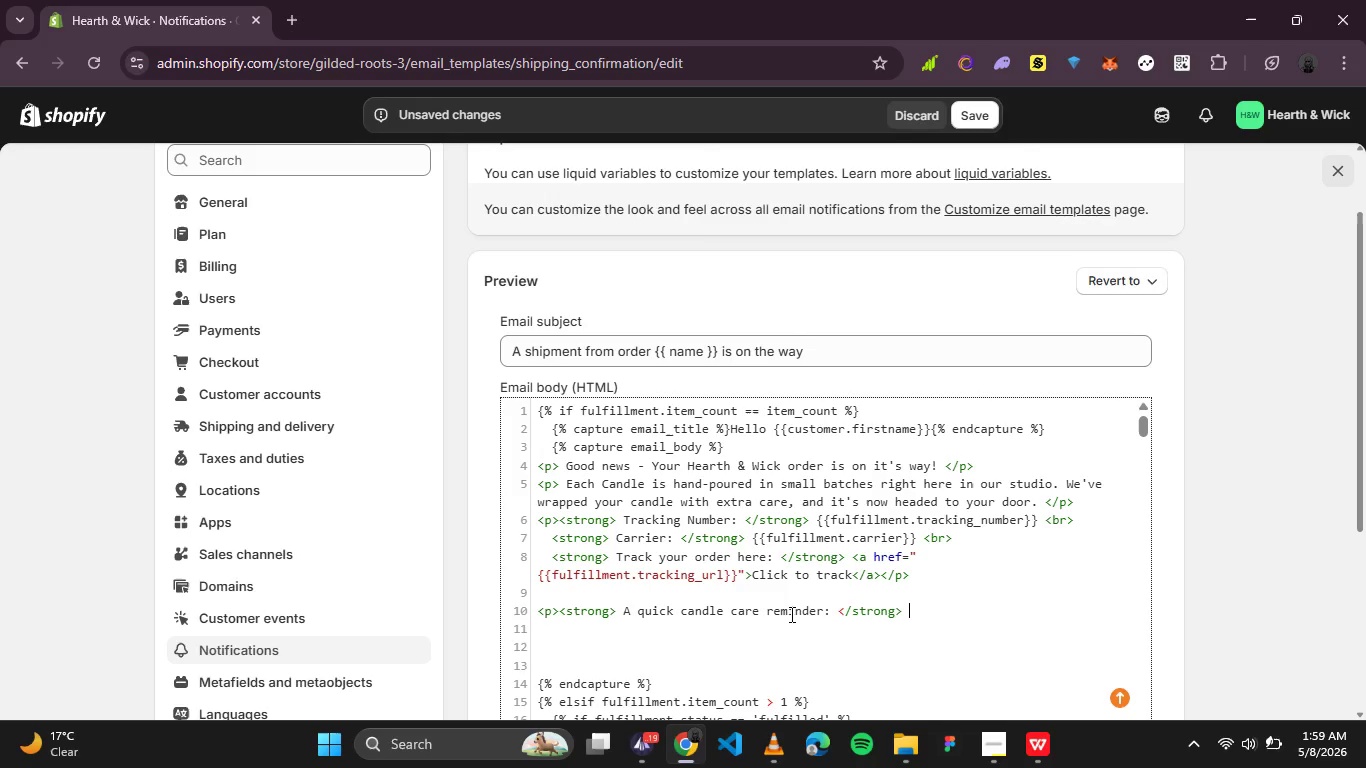 
key(Space)
 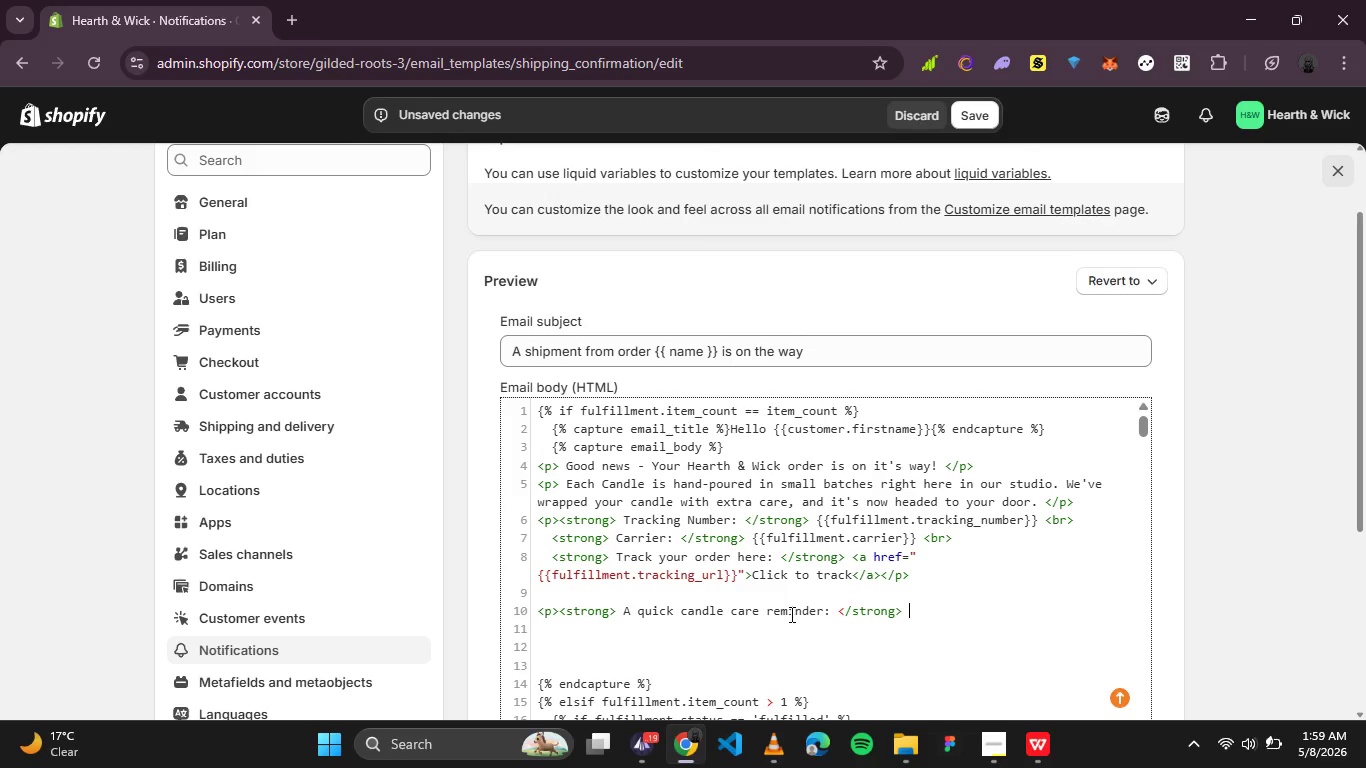 
key(Shift+Comma)
 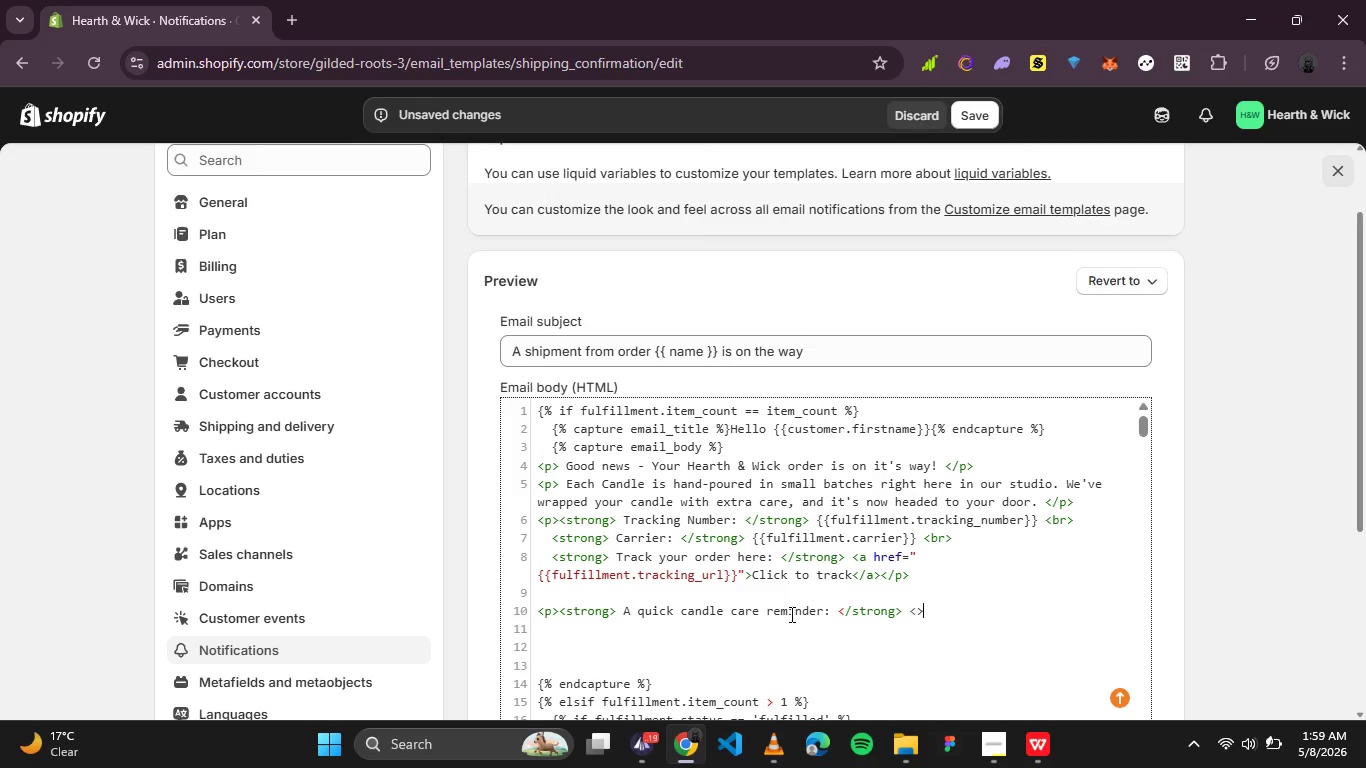 
key(Shift+Period)
 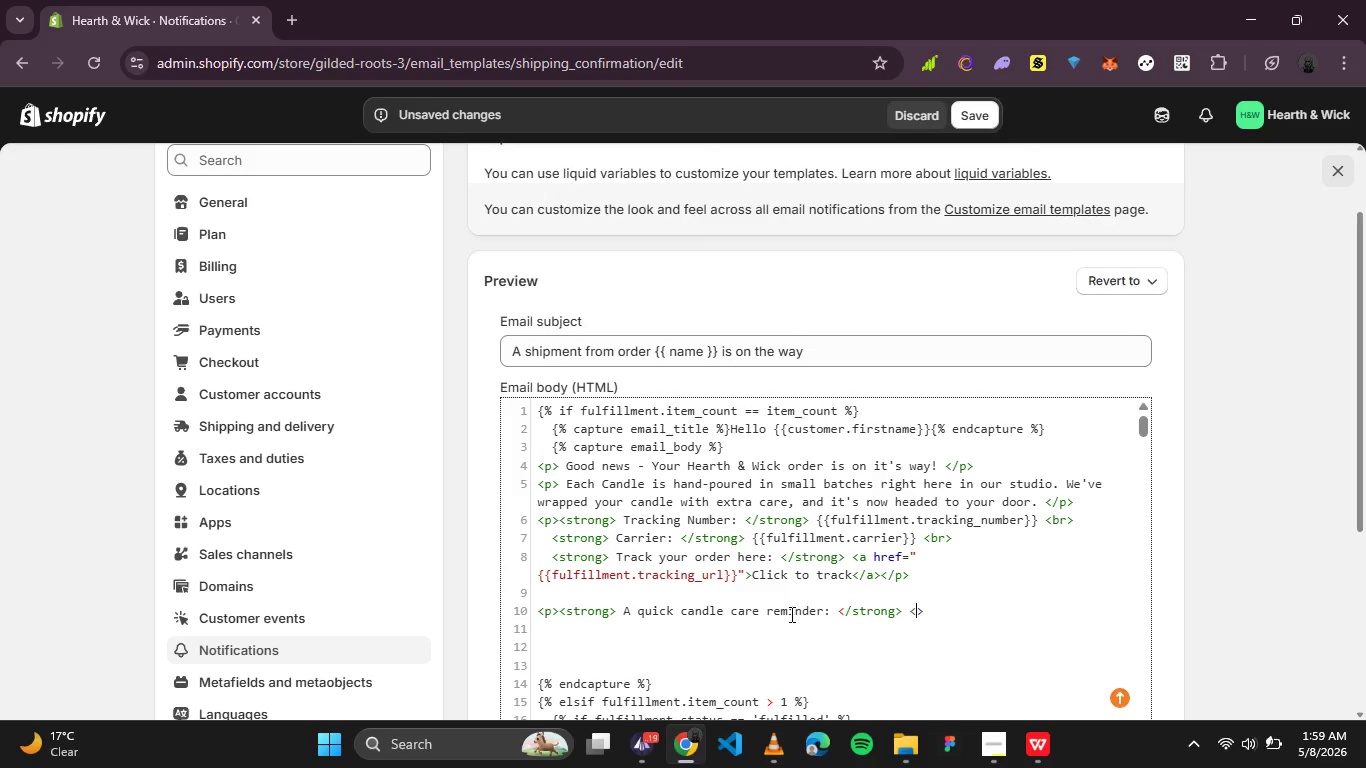 
key(ArrowLeft)
 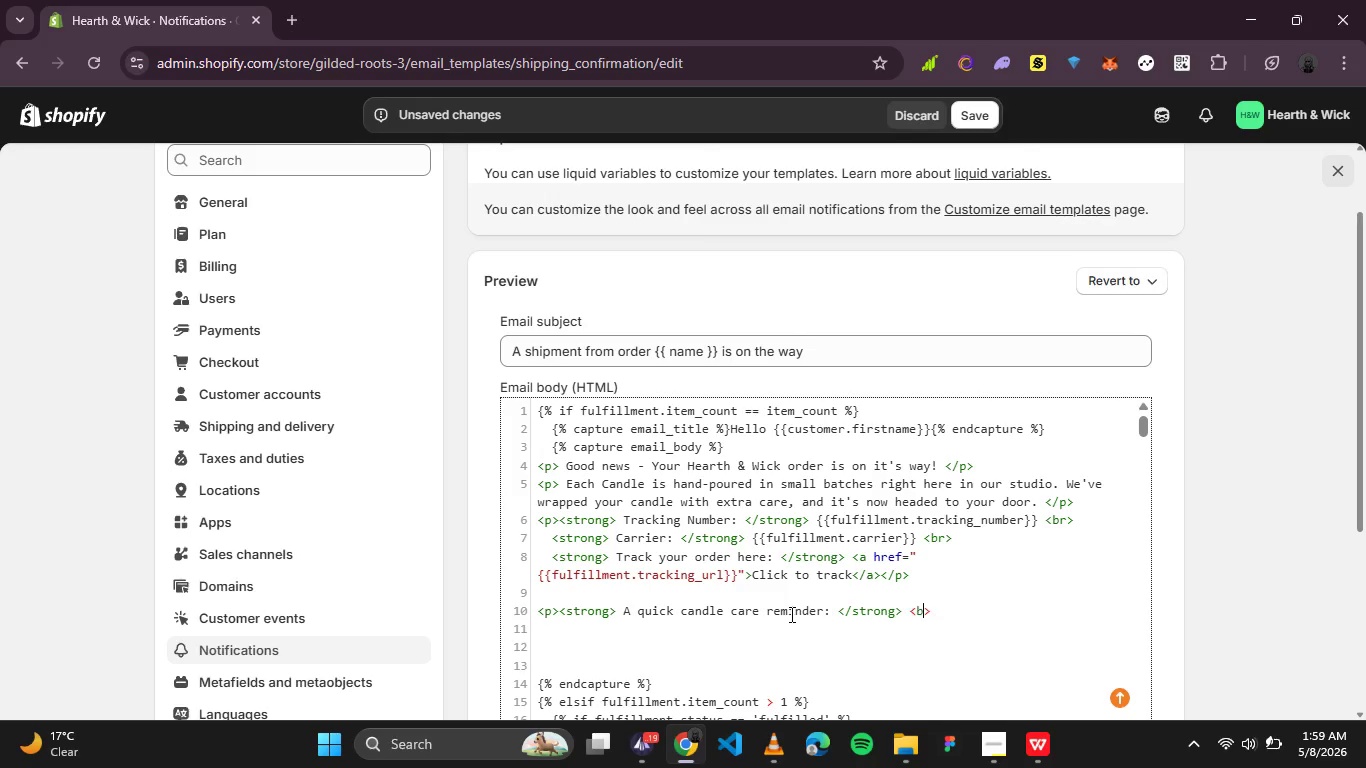 
type(br)
 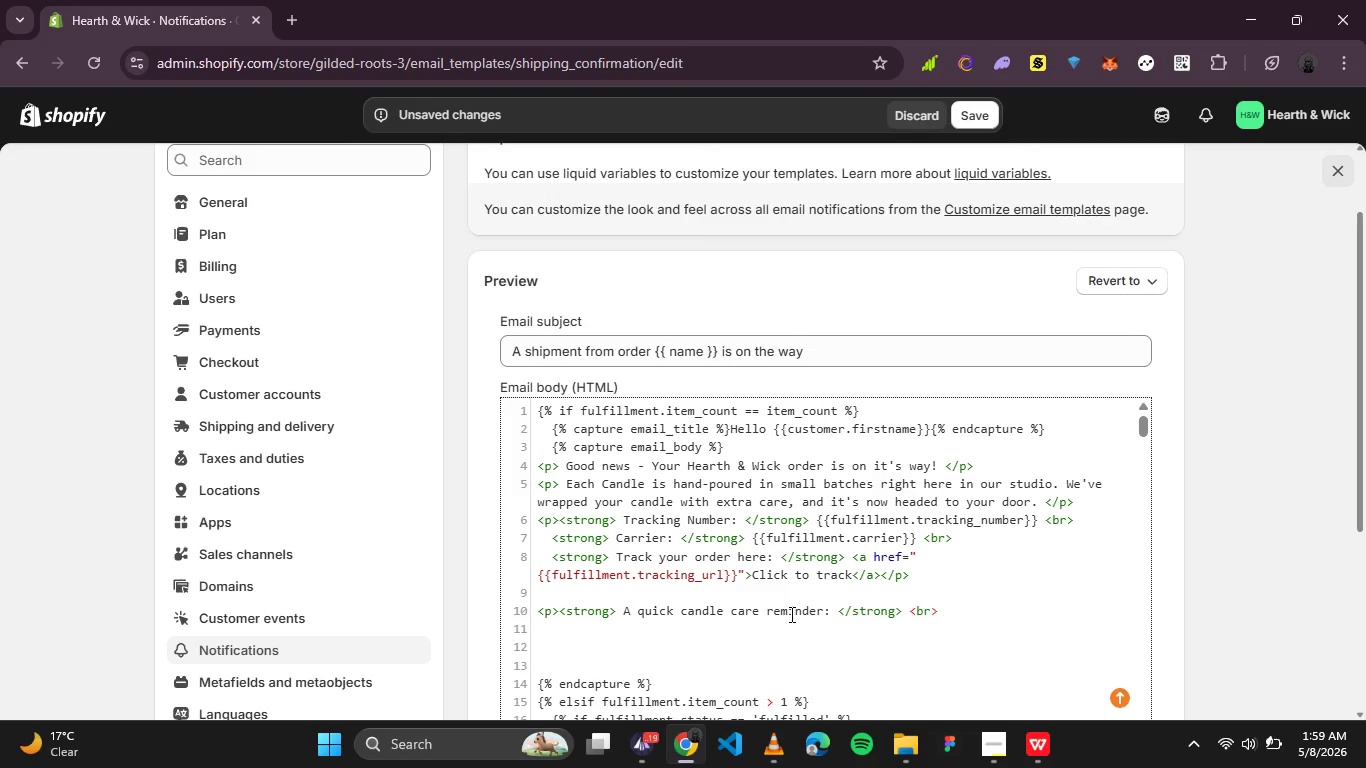 
key(ArrowRight)
 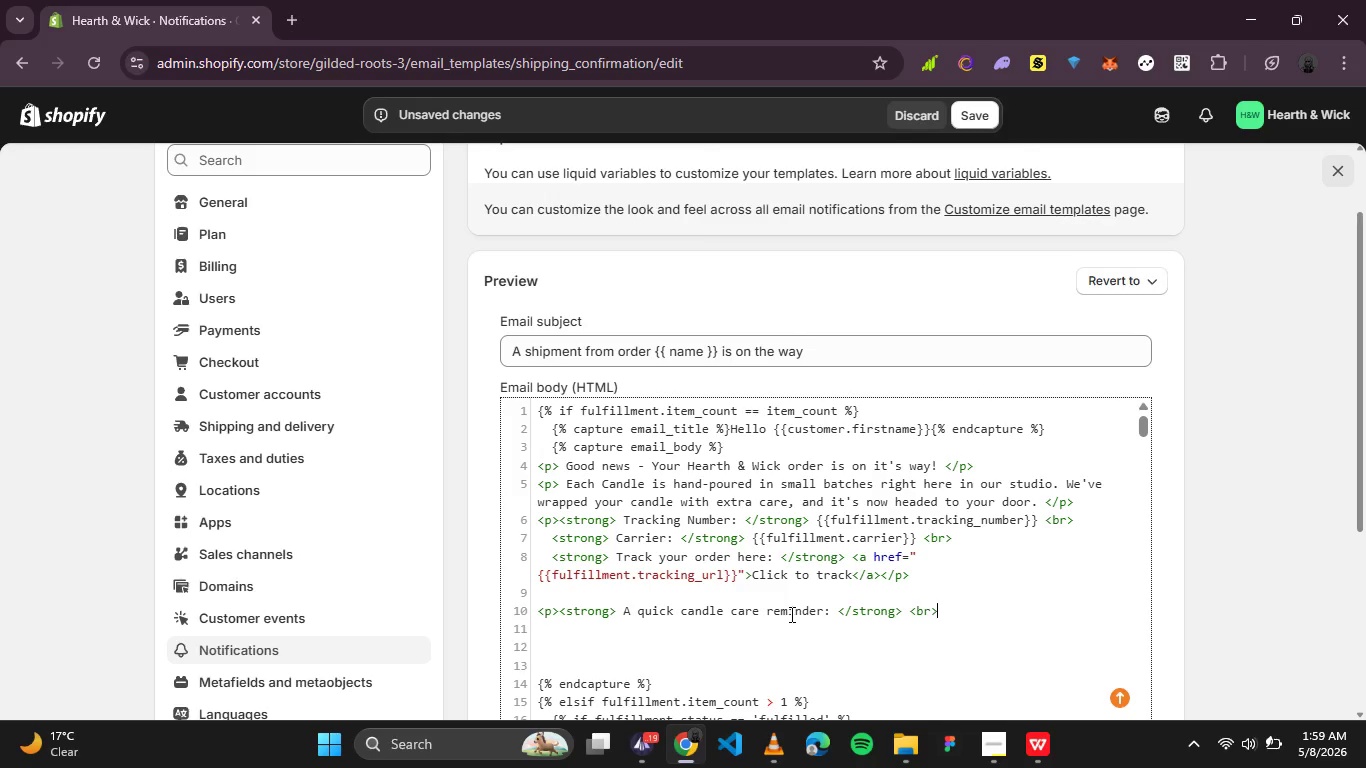 
key(Enter)
 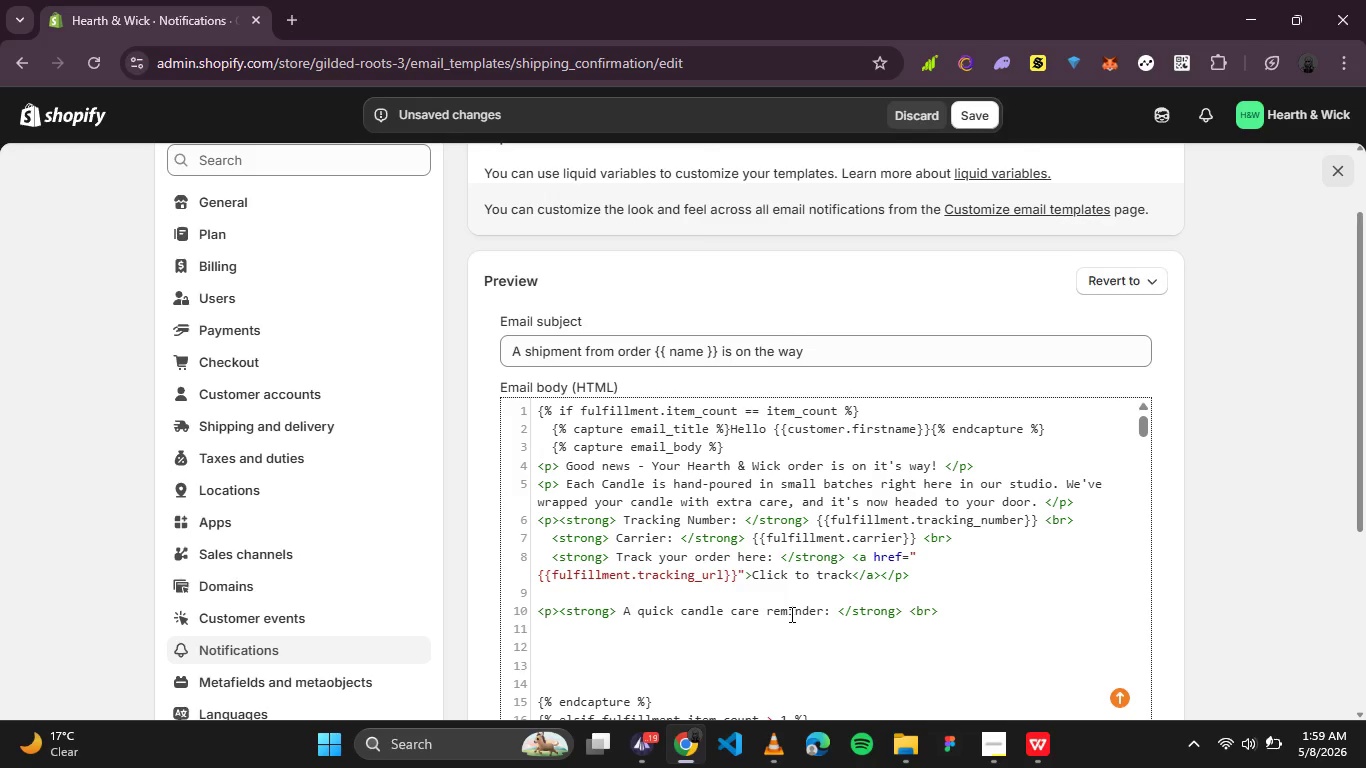 
wait(13.25)
 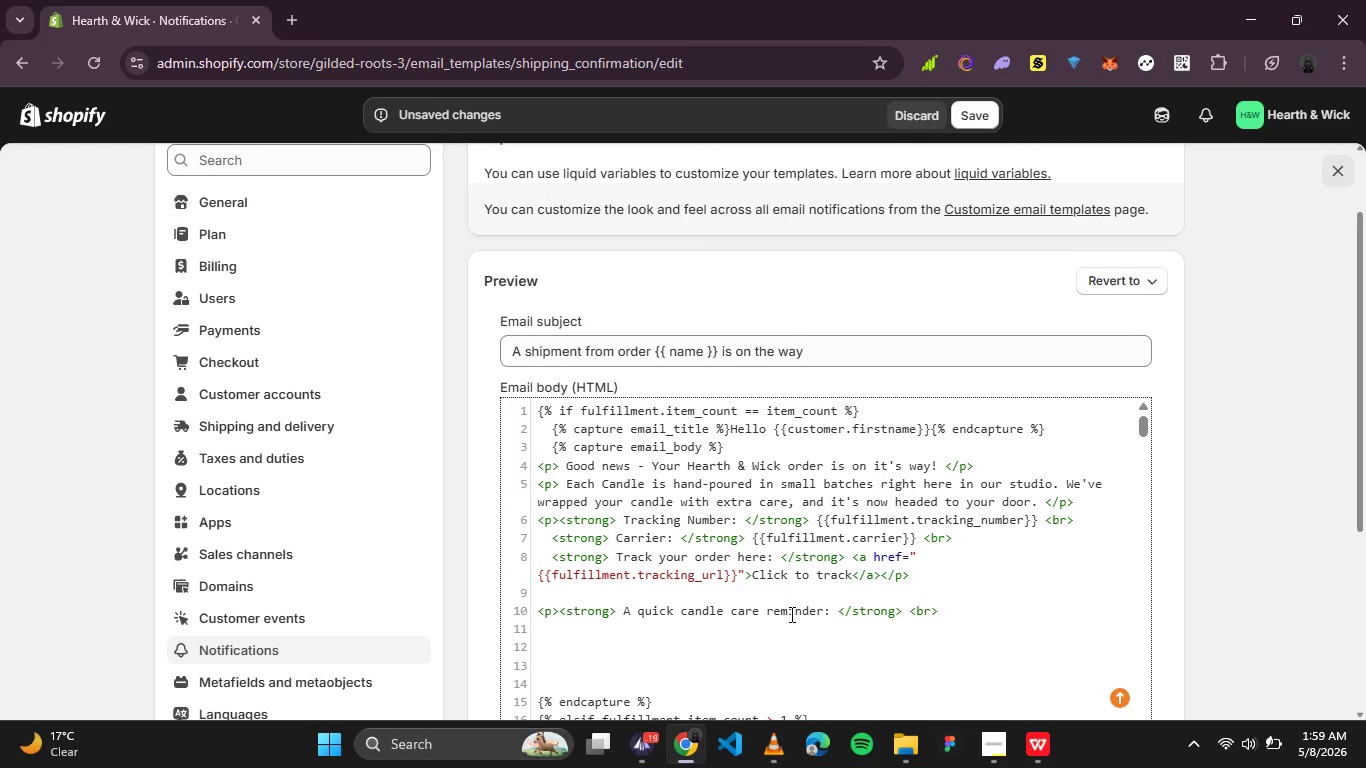 
type(- Trim your wick to 1/4 inch before each )
 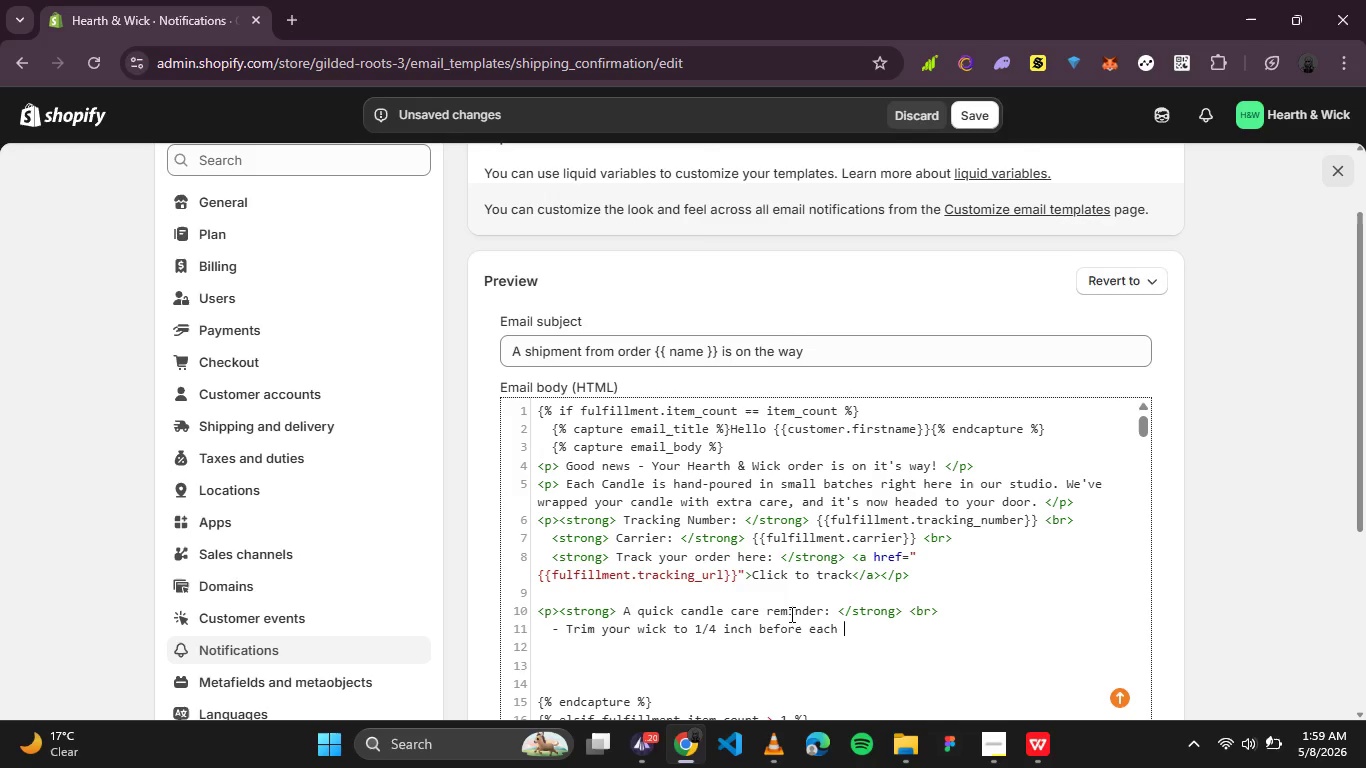 
type(burn <>)
 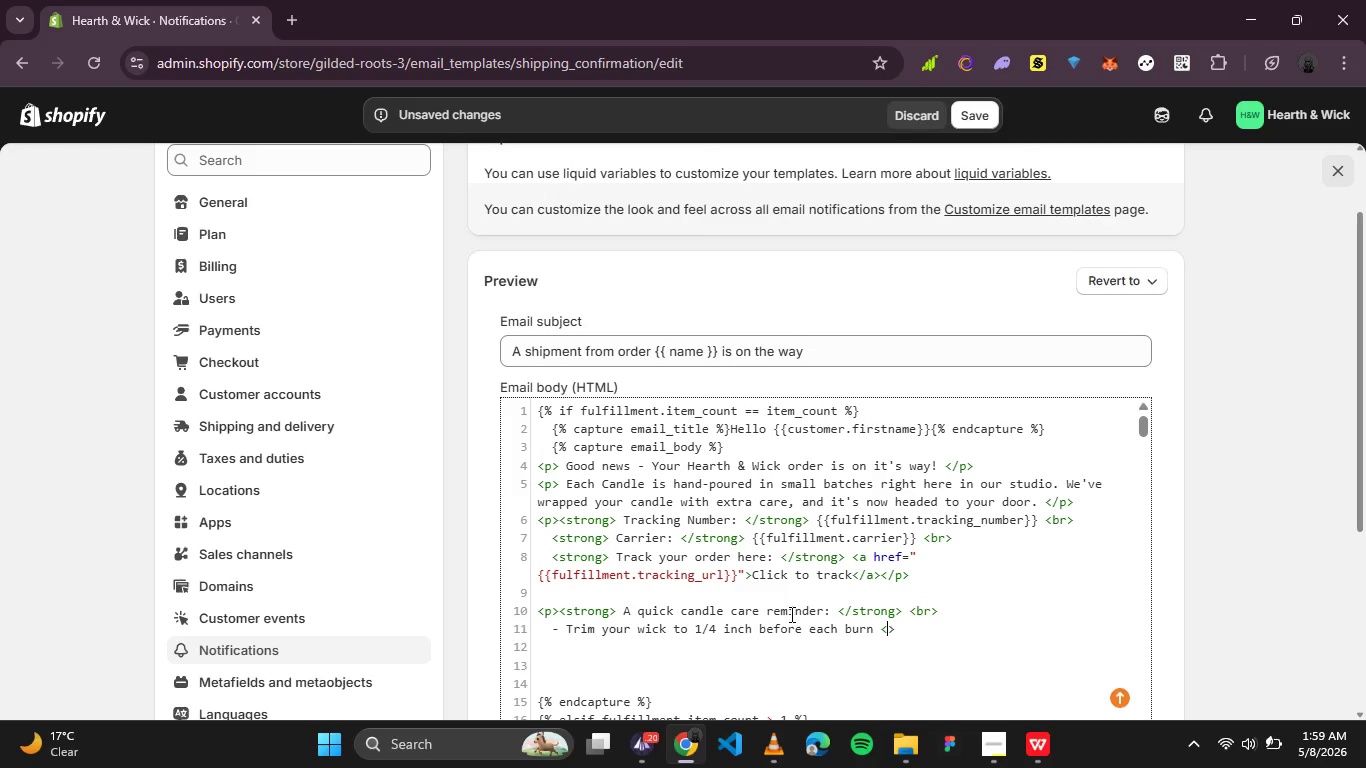 
 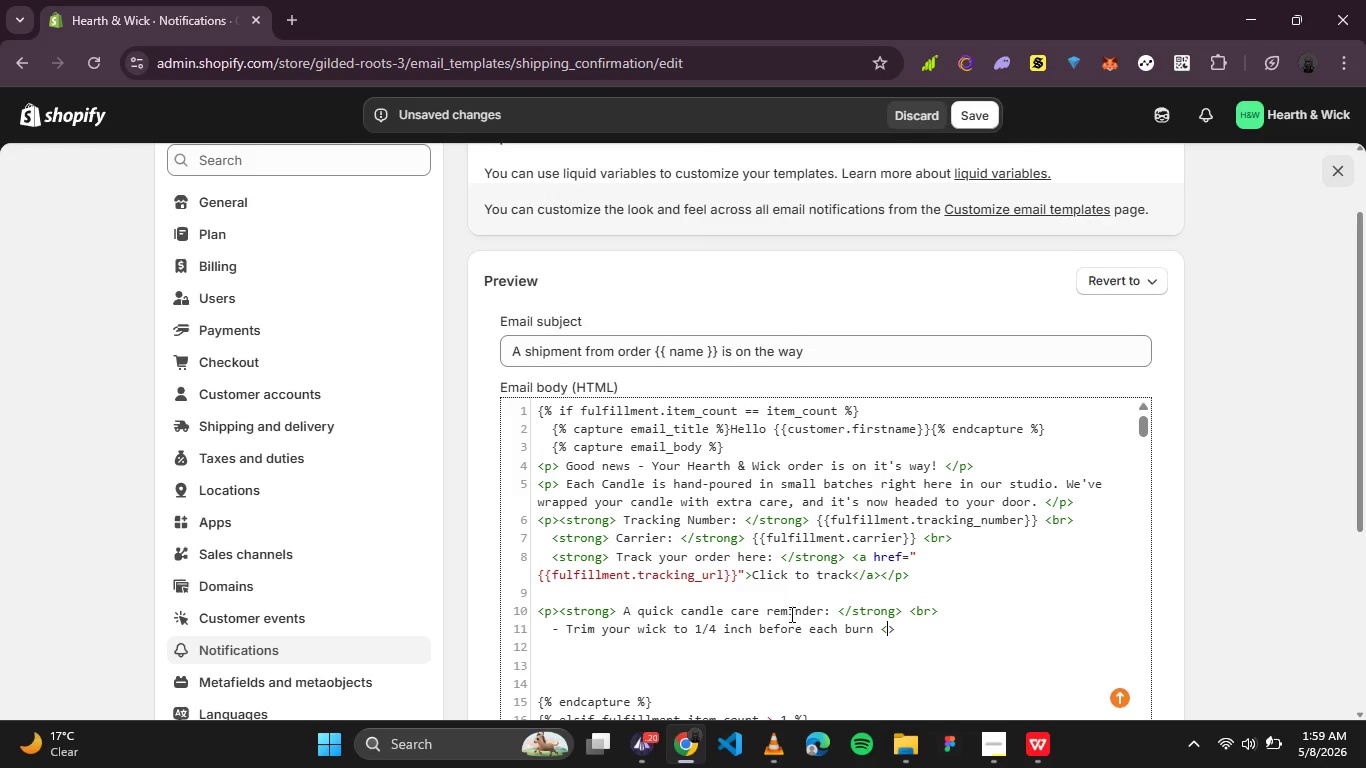 
key(ArrowLeft)
 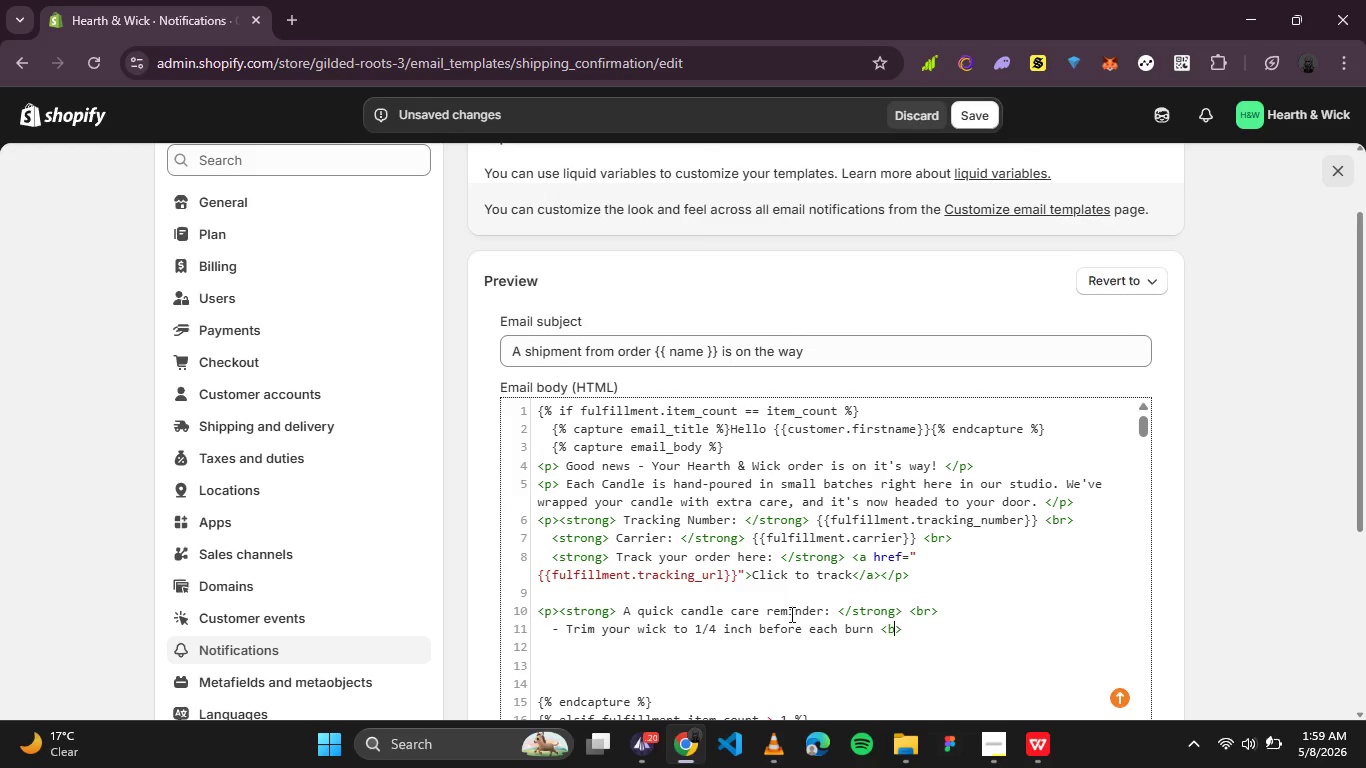 
type(br)
 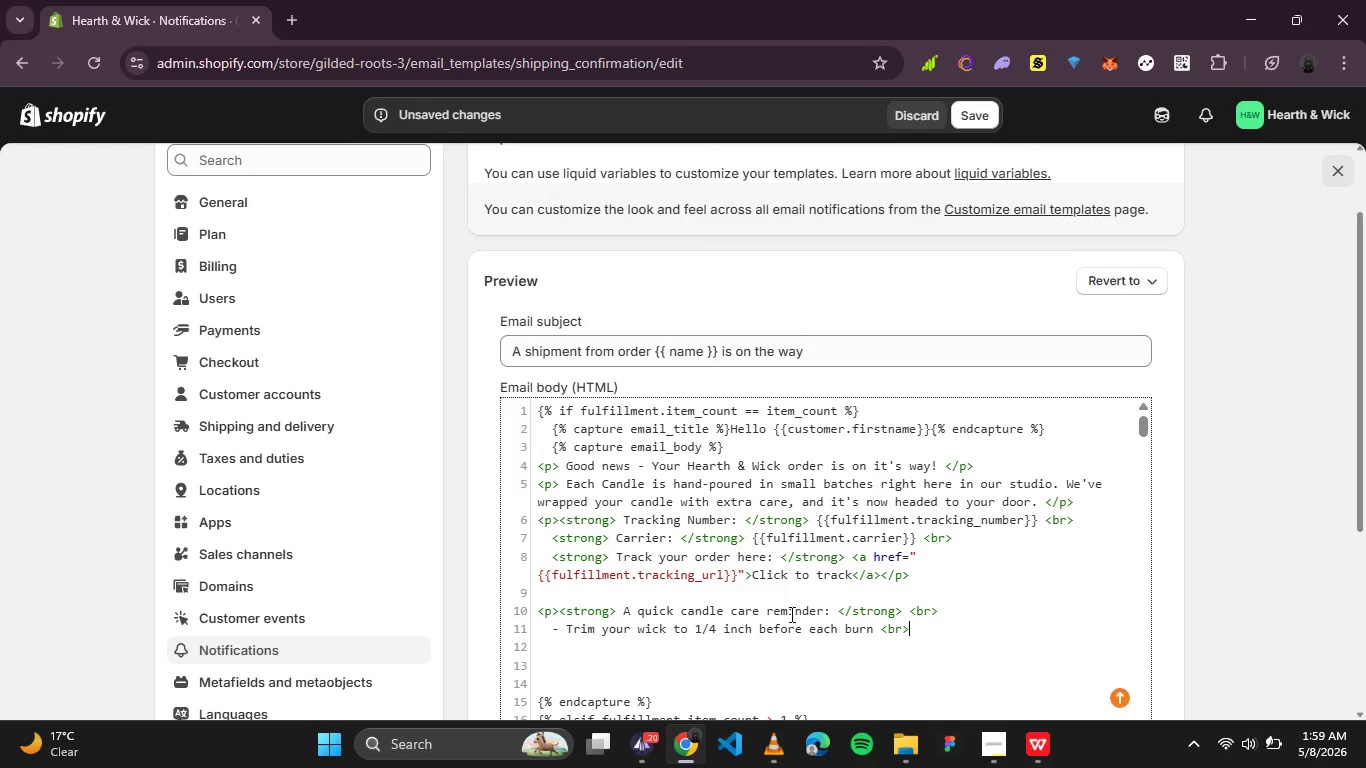 
key(ArrowRight)
 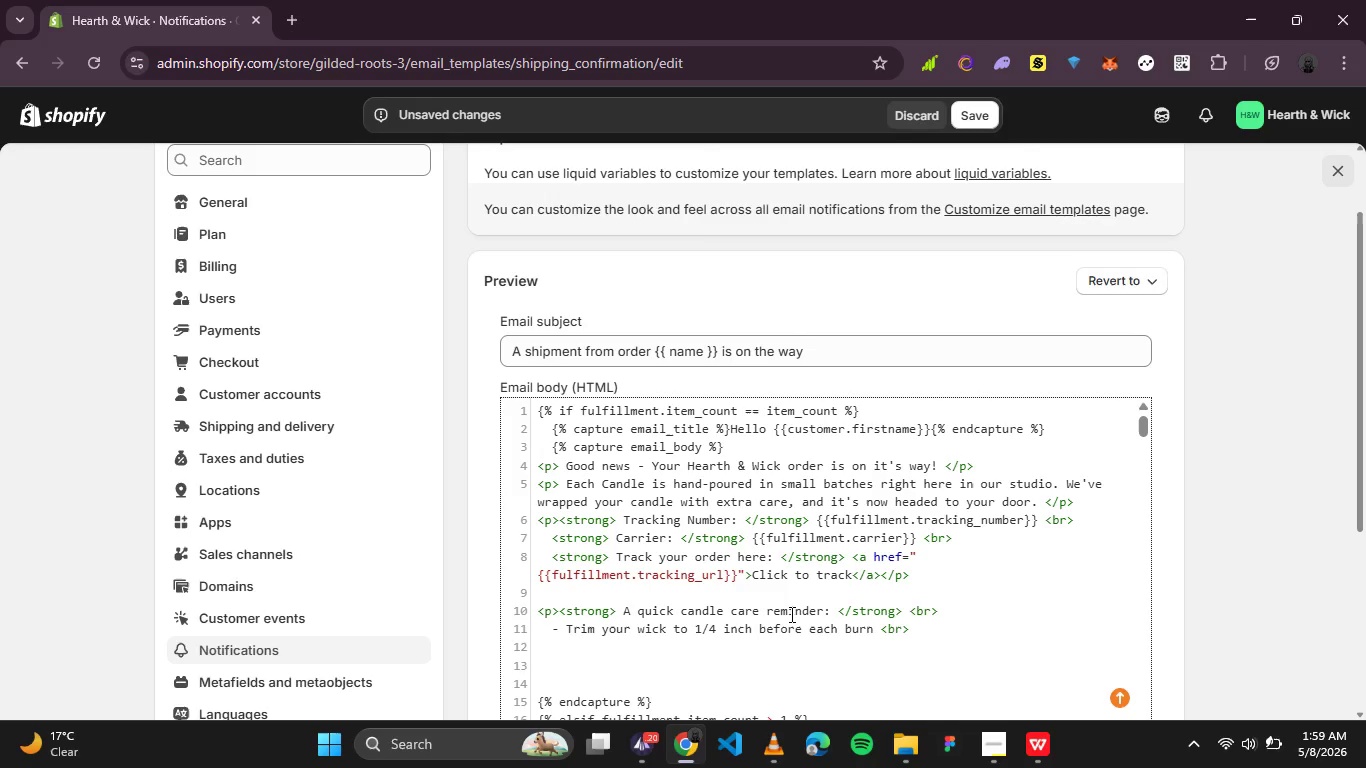 
key(Enter)
 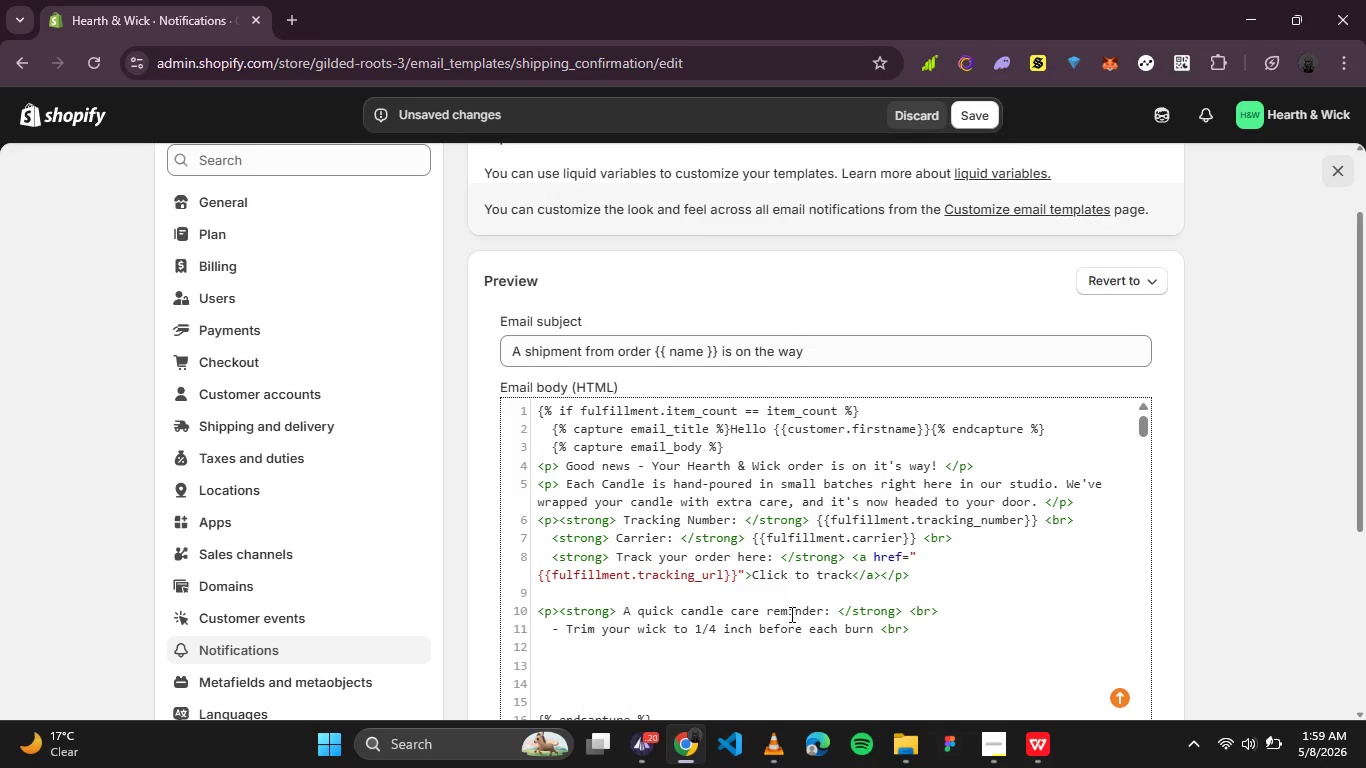 
type(- Burn for 2-3 hours )
 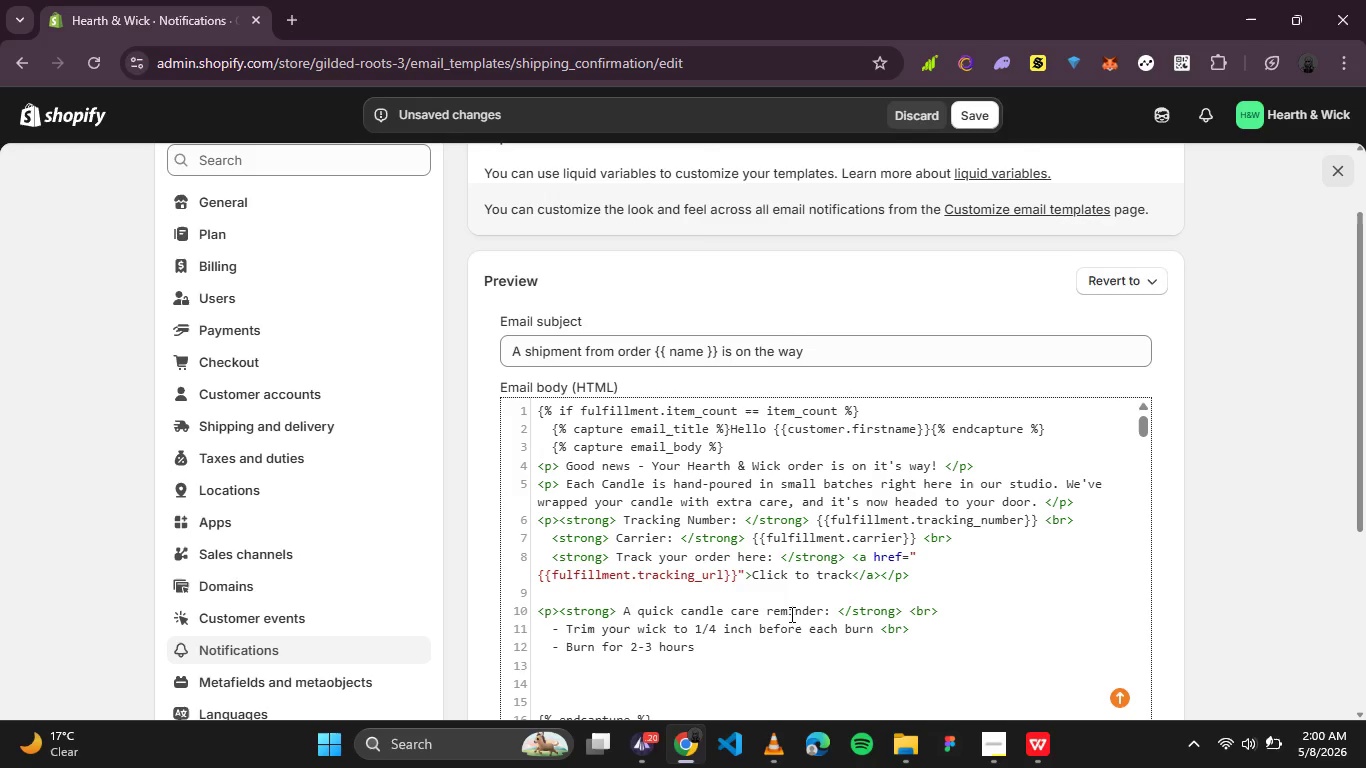 
type(on first use to prevent )
 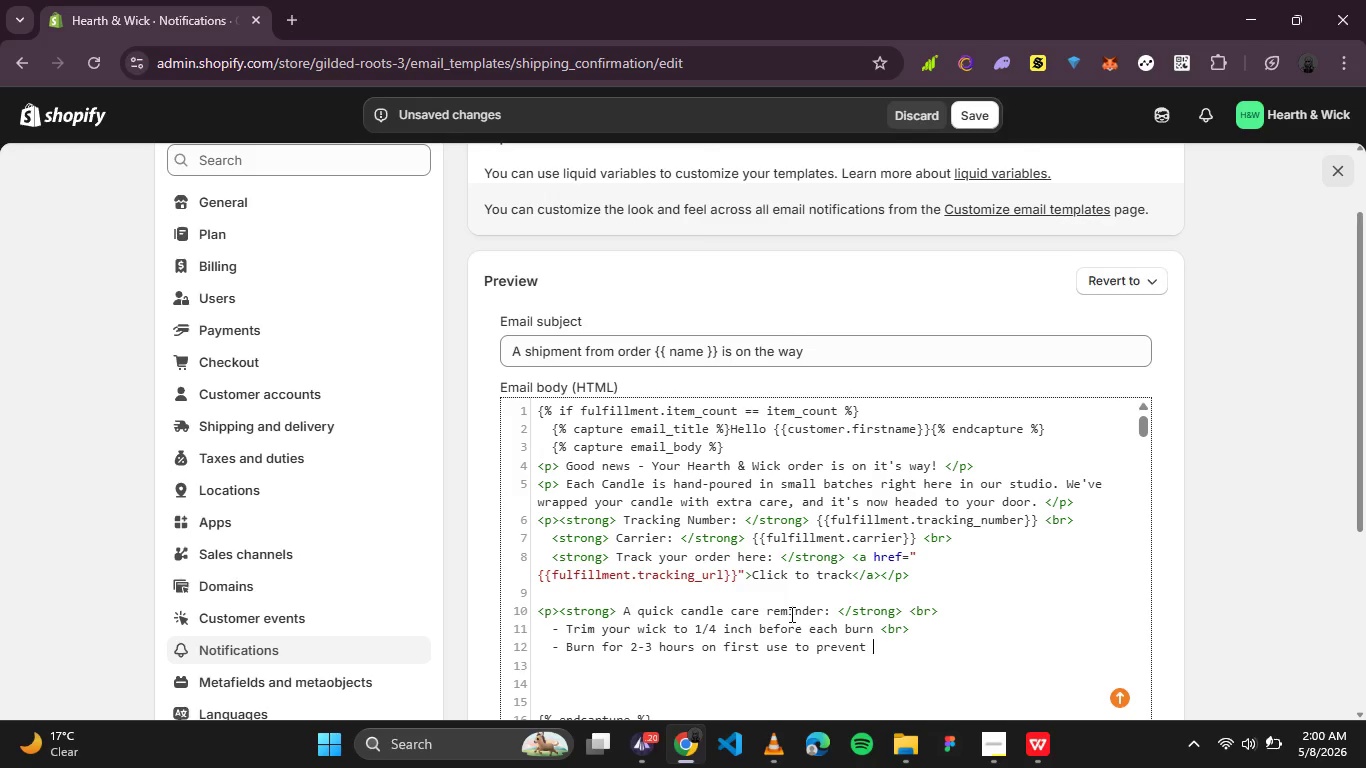 
wait(12.16)
 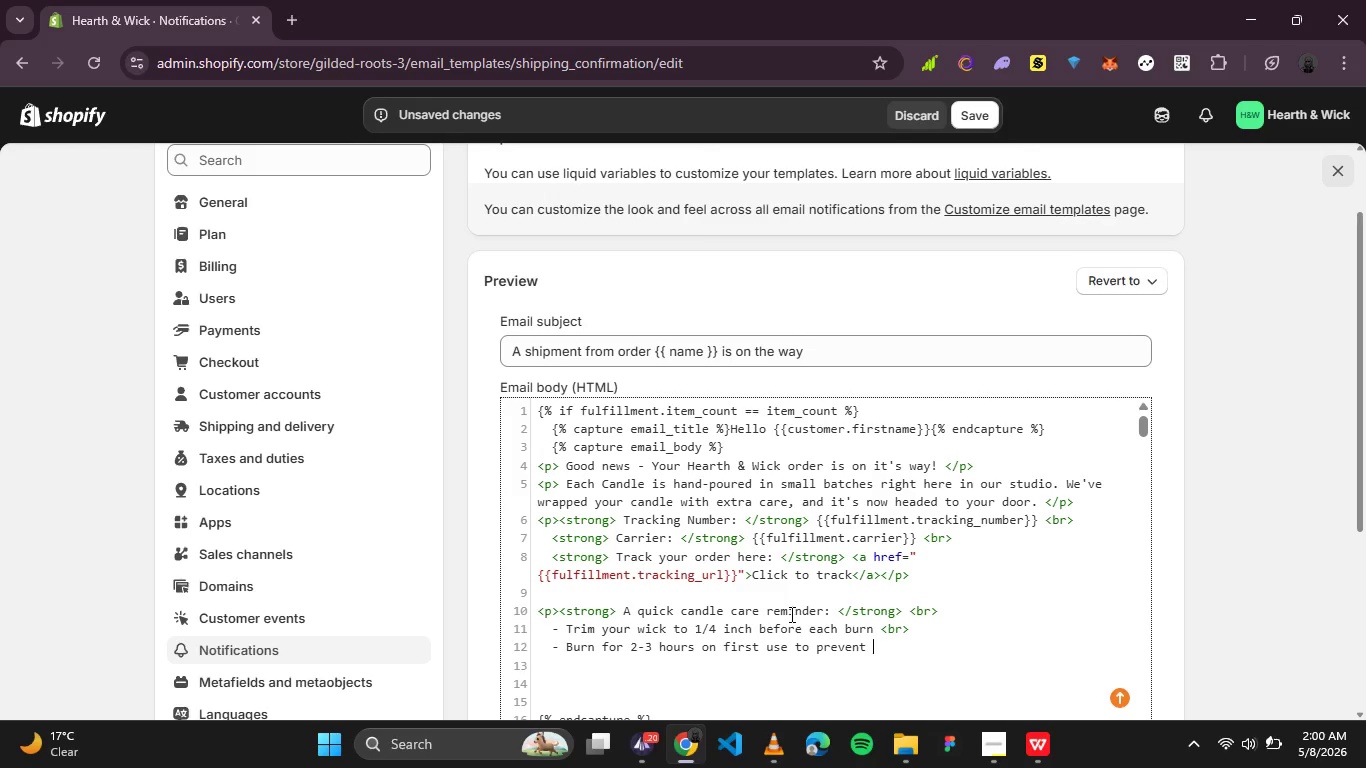 
type(tunneling <>)
 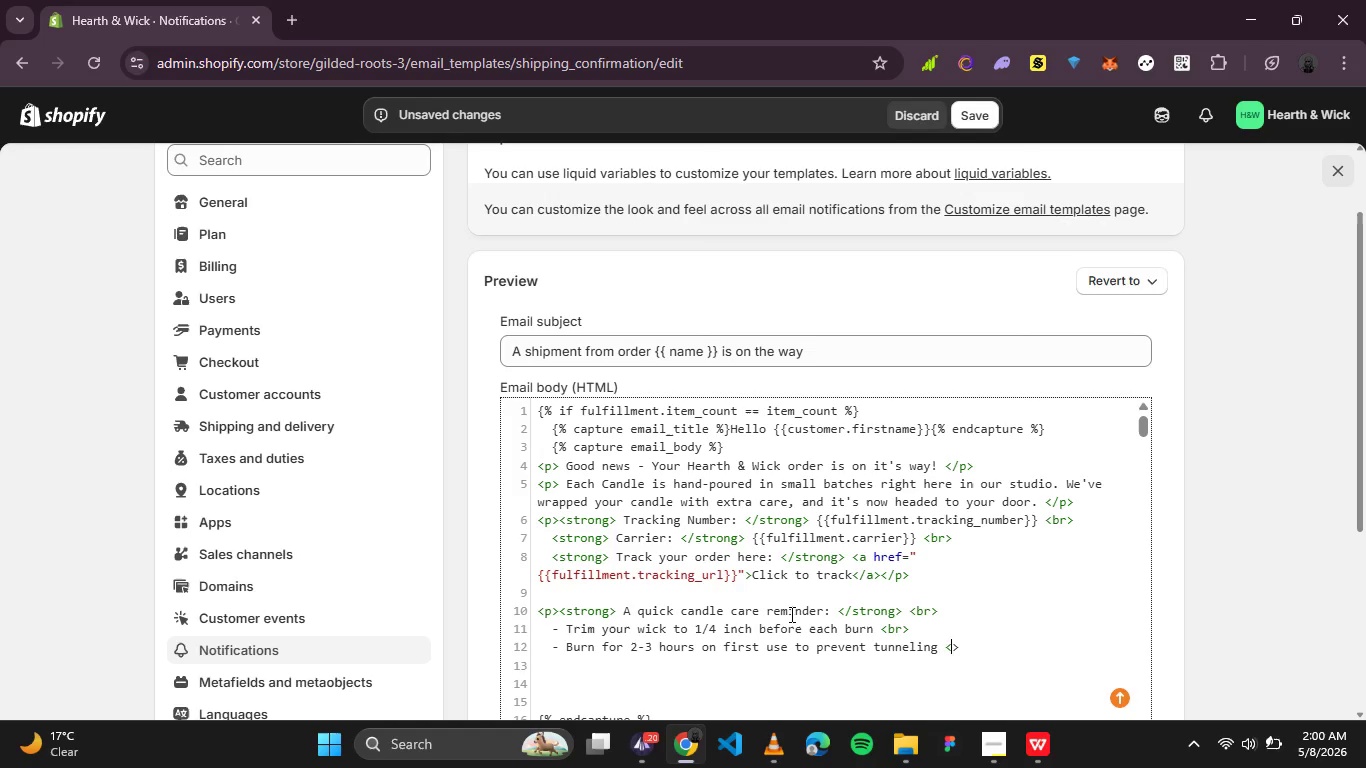 
 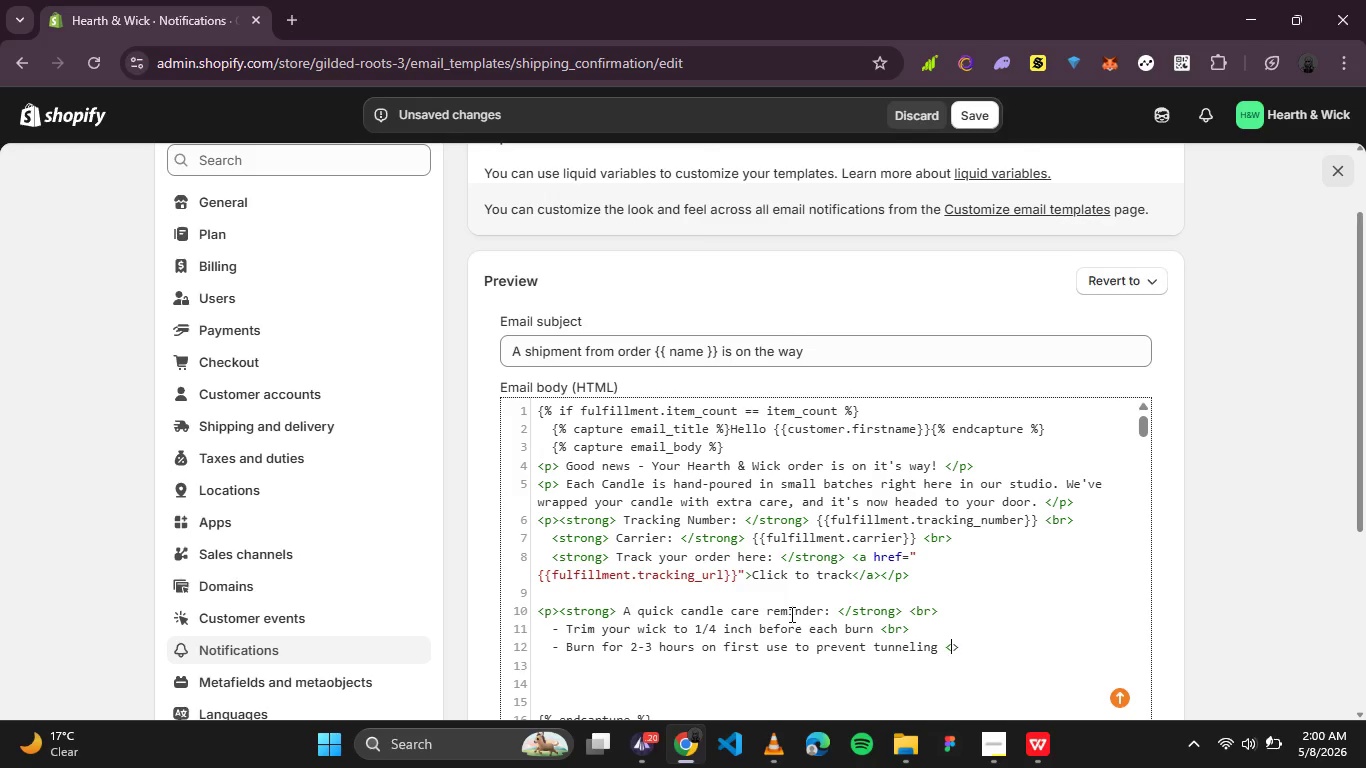 
key(ArrowLeft)
 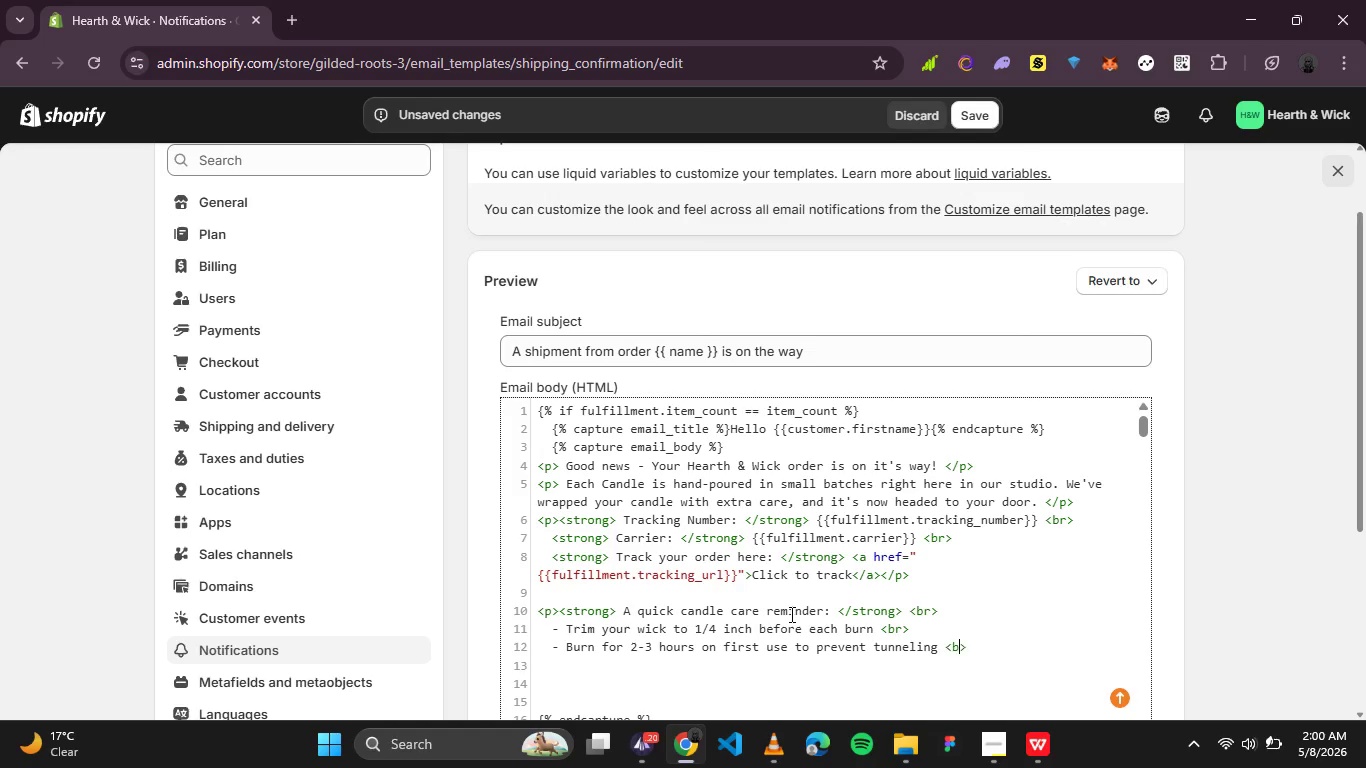 
type(br)
 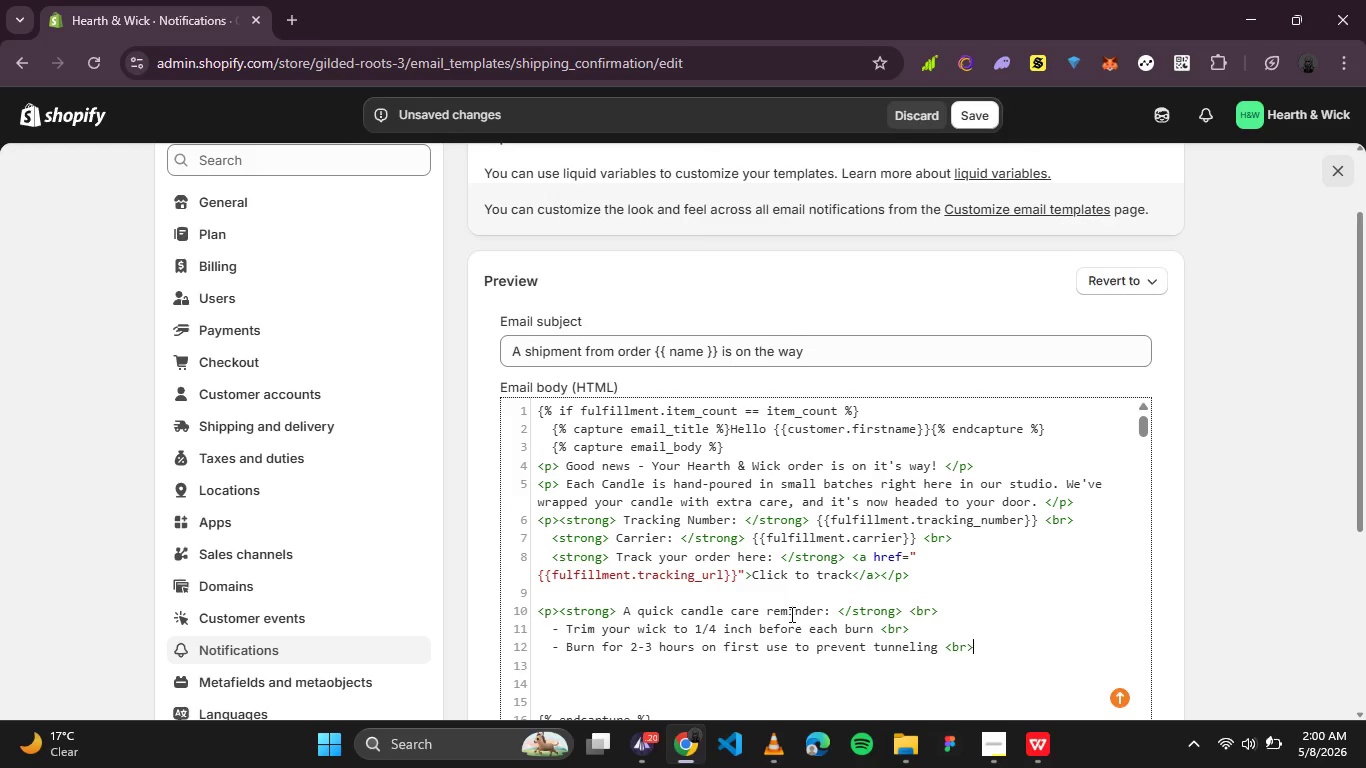 
key(ArrowRight)
 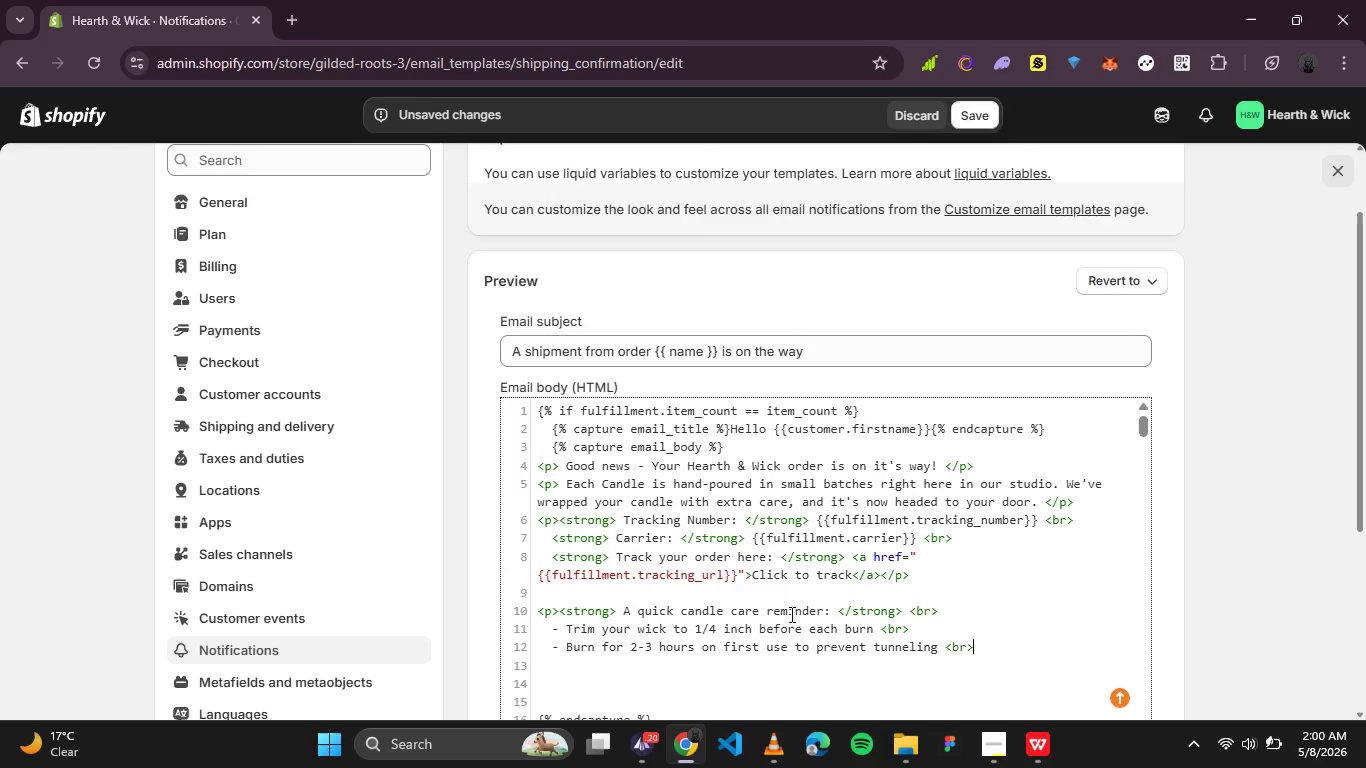 
key(Enter)
 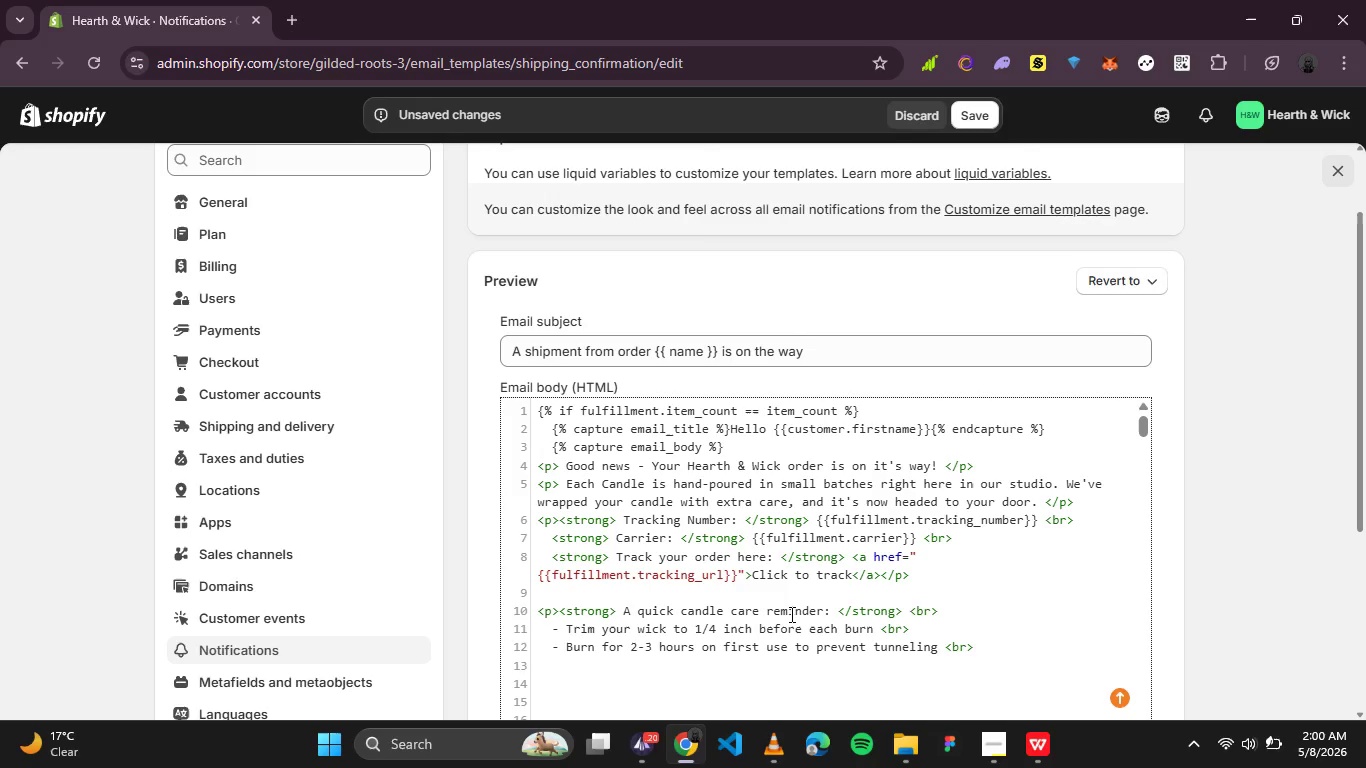 
type(- Never leave a burning candle)
key(Backspace)
key(Backspace)
key(Backspace)
key(Backspace)
key(Backspace)
key(Backspace)
 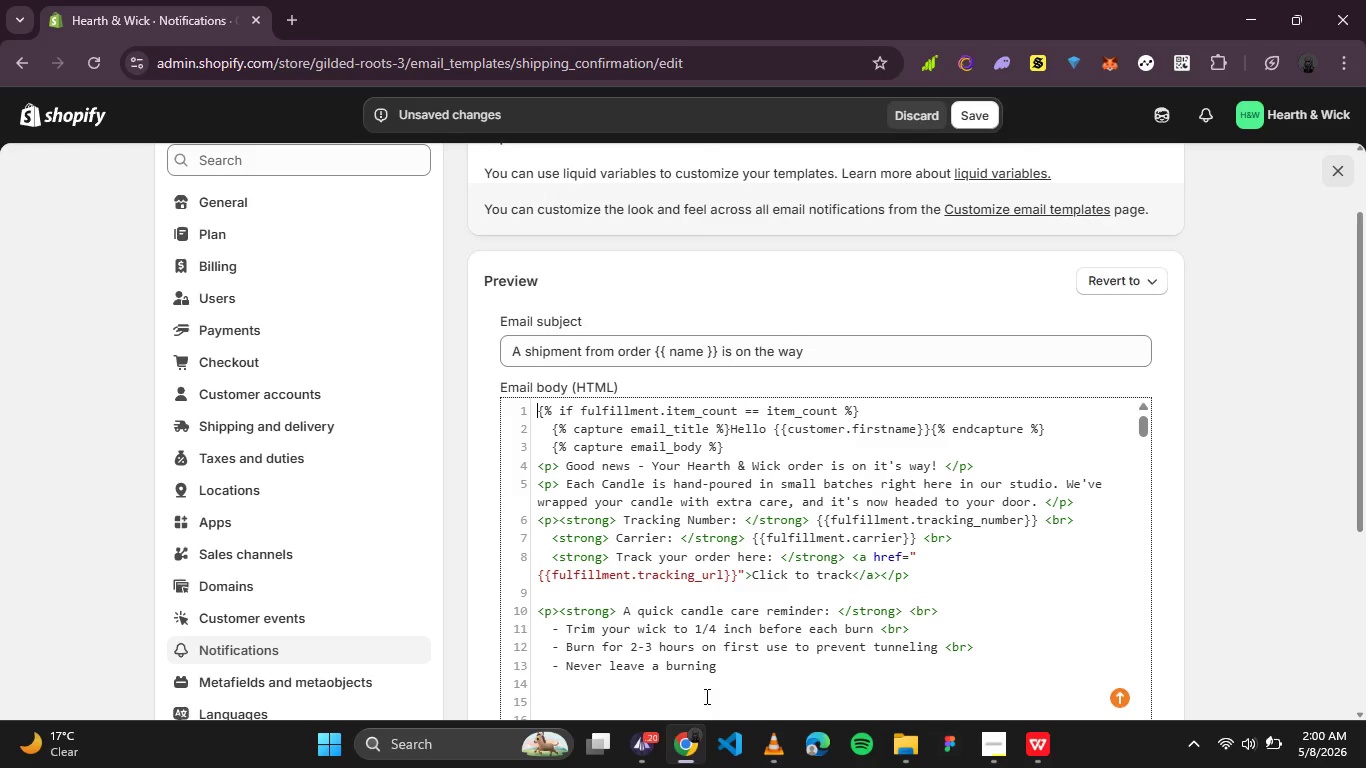 
left_click([719, 671])
 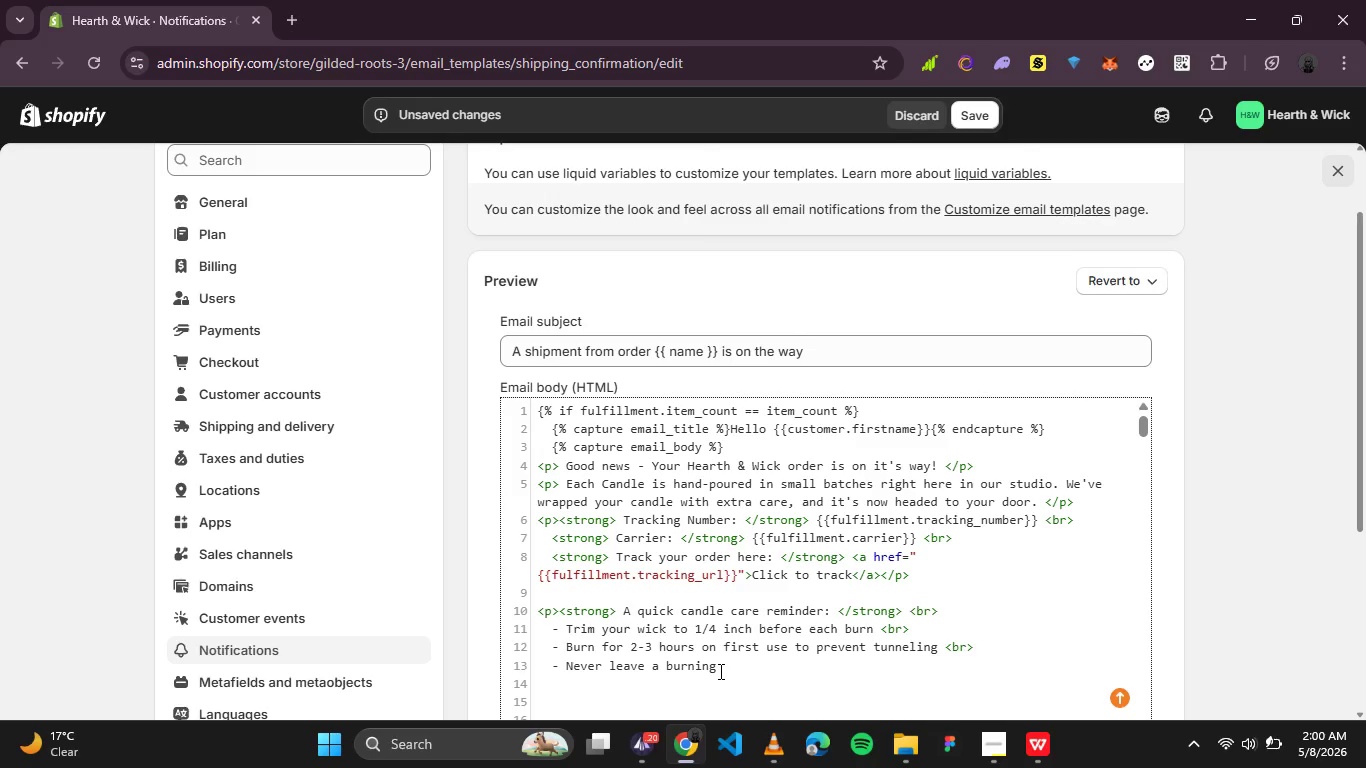 
type( candle unattended)
 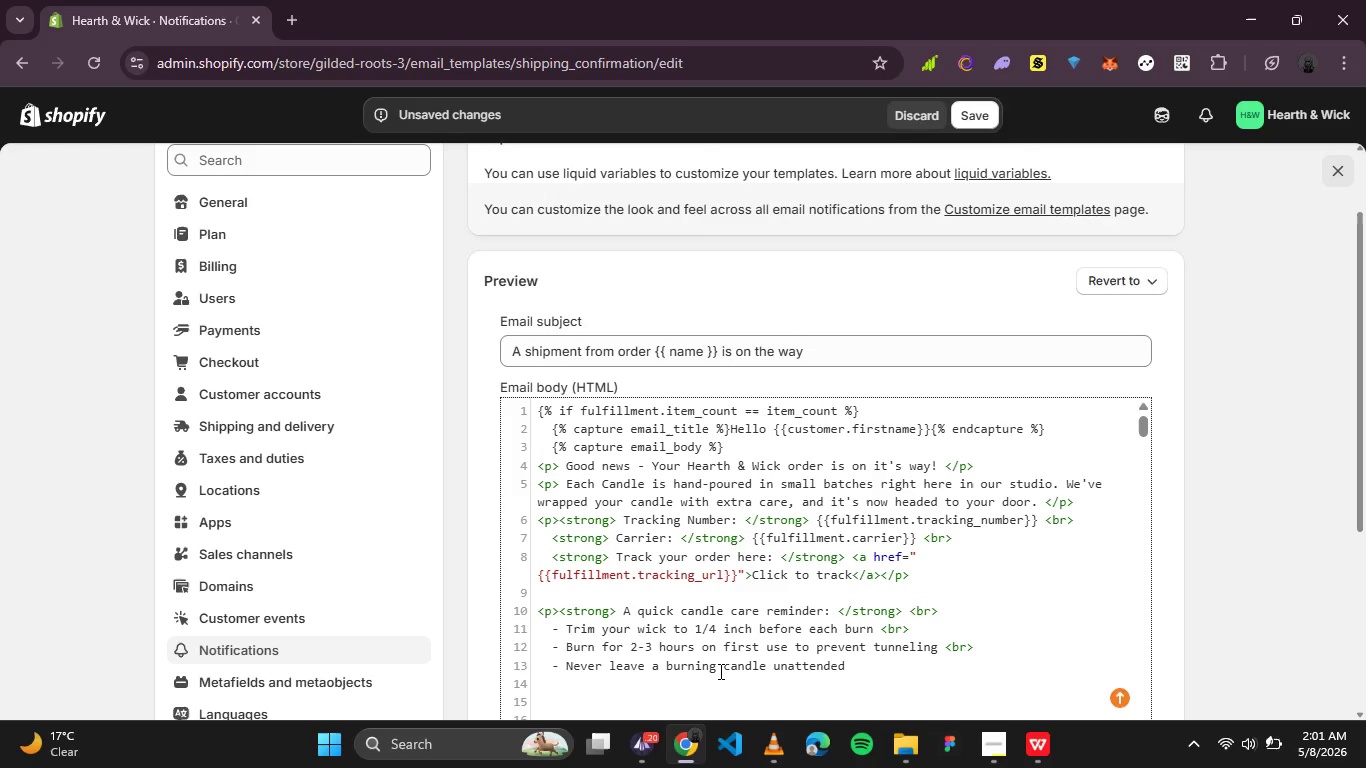 
key(Shift+Comma)
 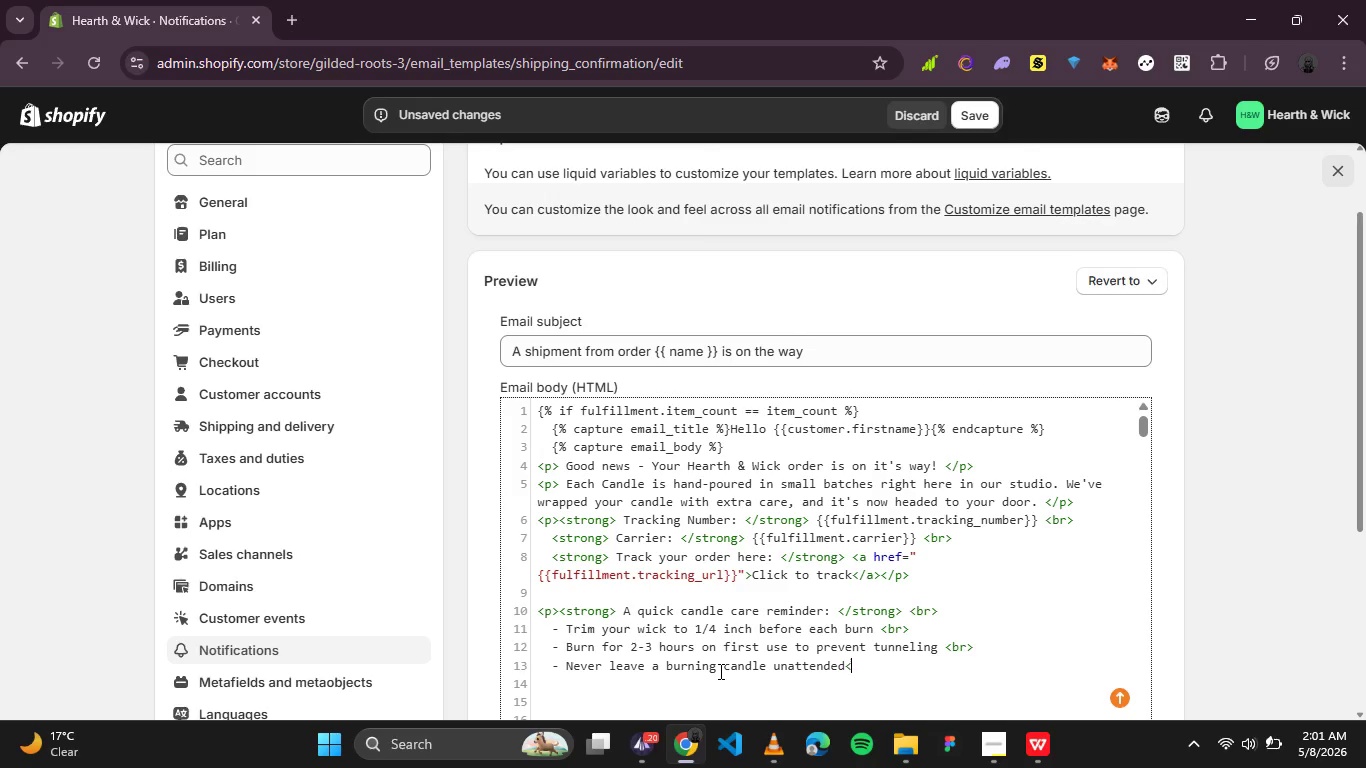 
key(Slash)
 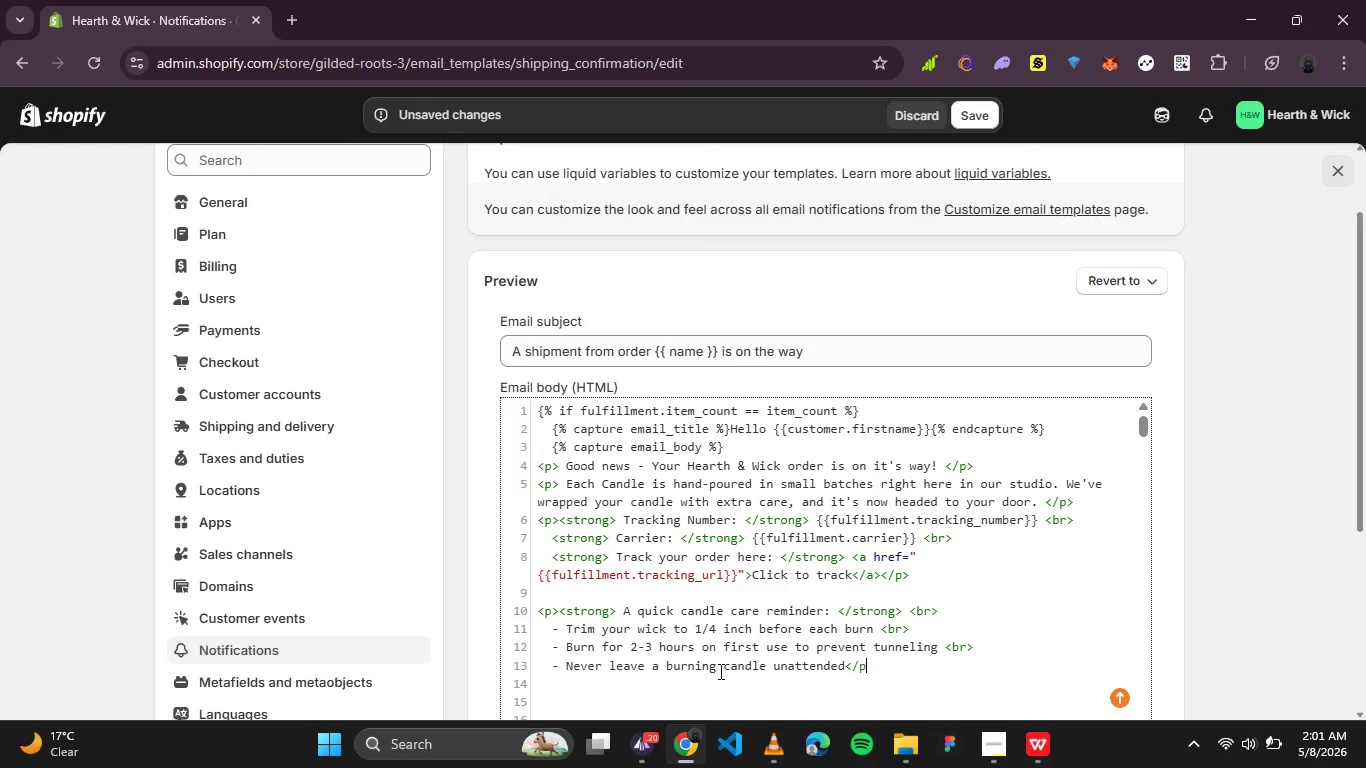 
key(P)
 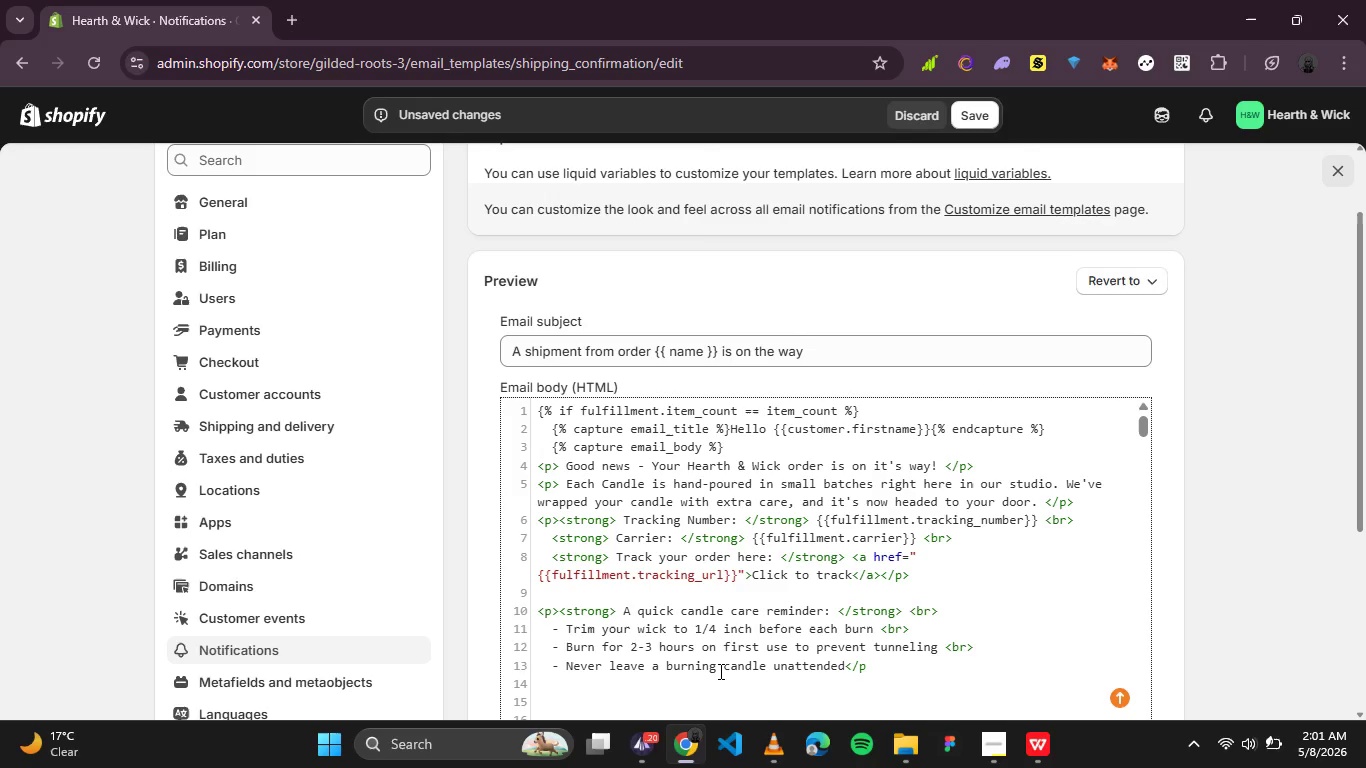 
key(Shift+Period)
 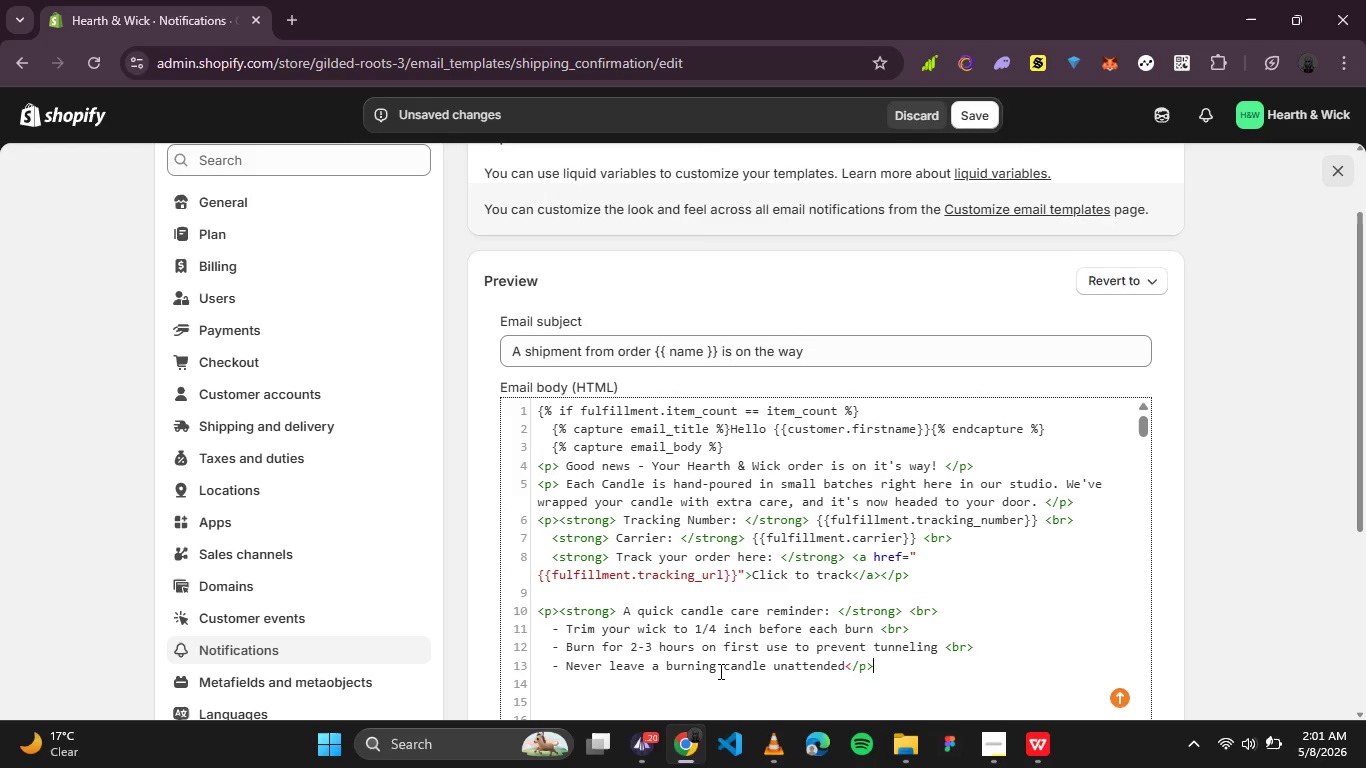 
key(ArrowLeft)
 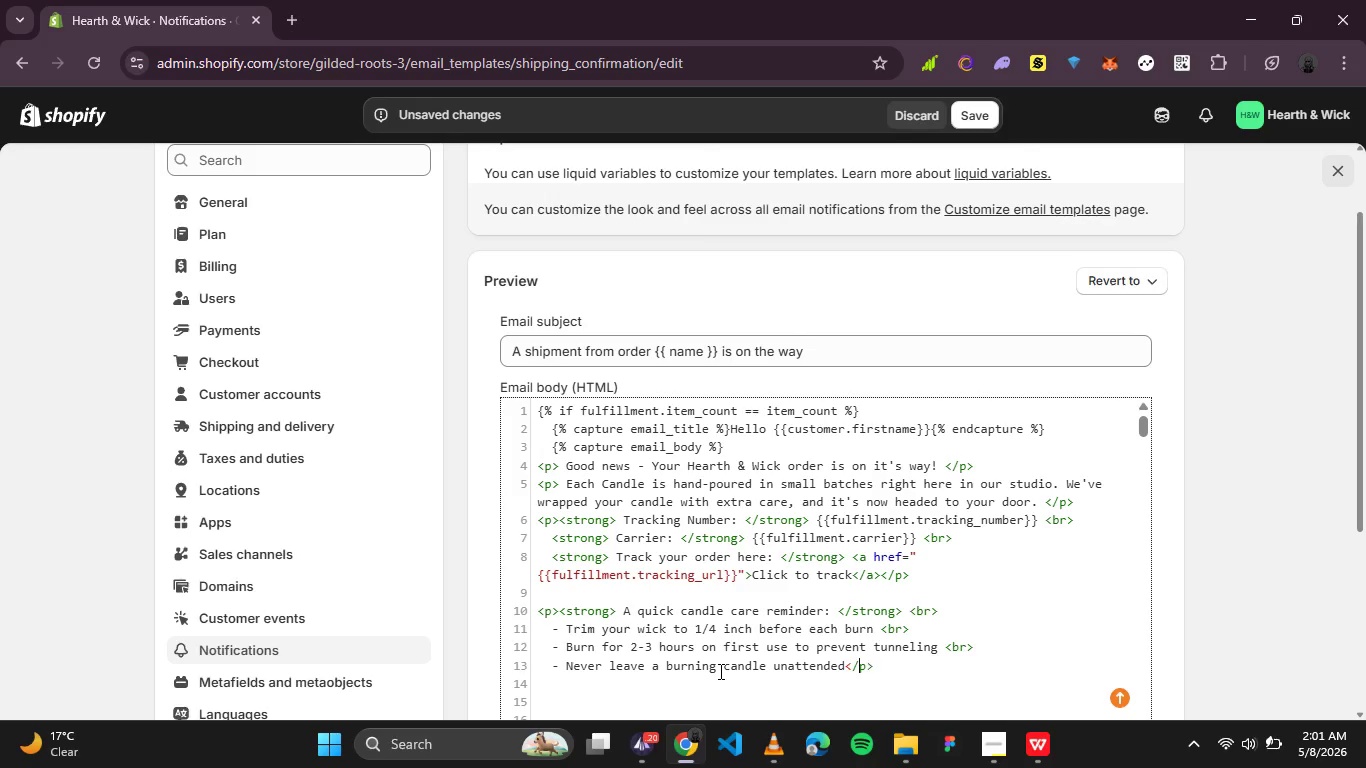 
key(ArrowLeft)
 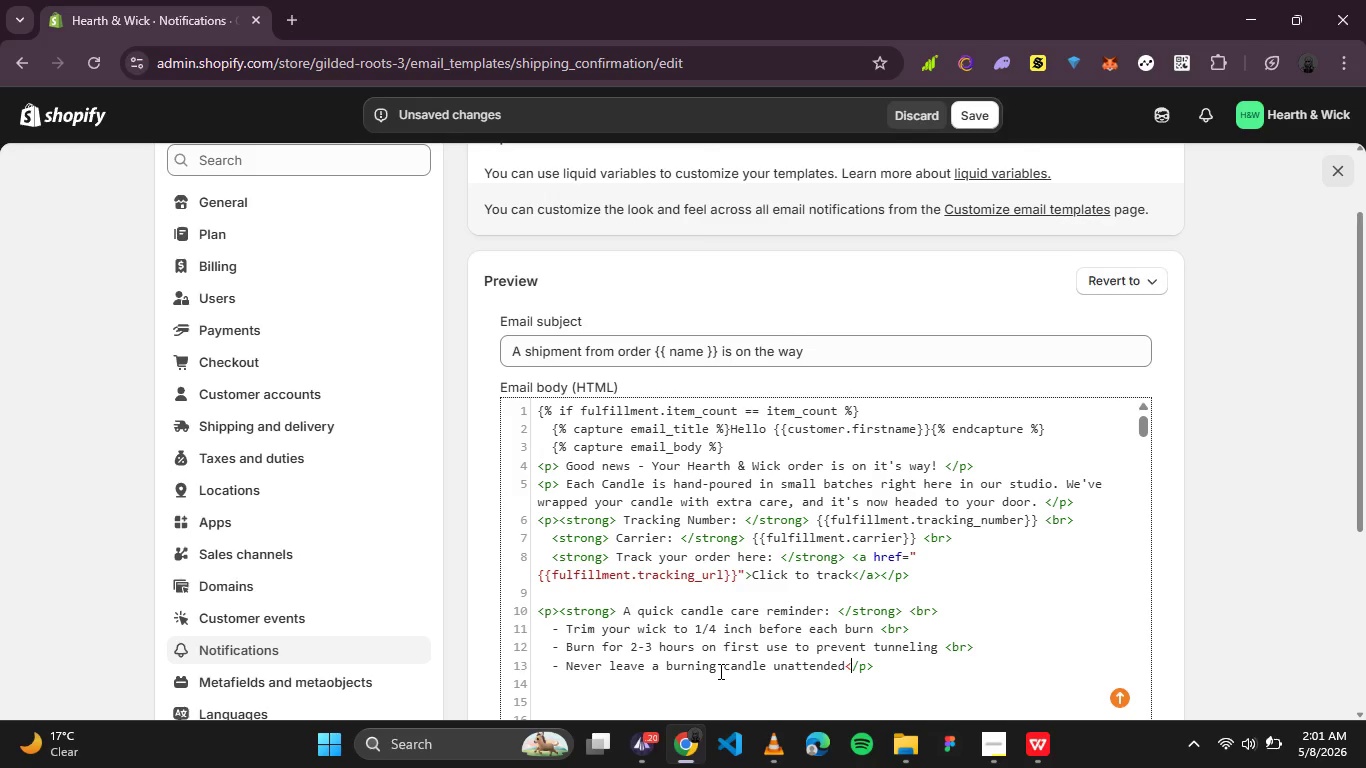 
key(ArrowLeft)
 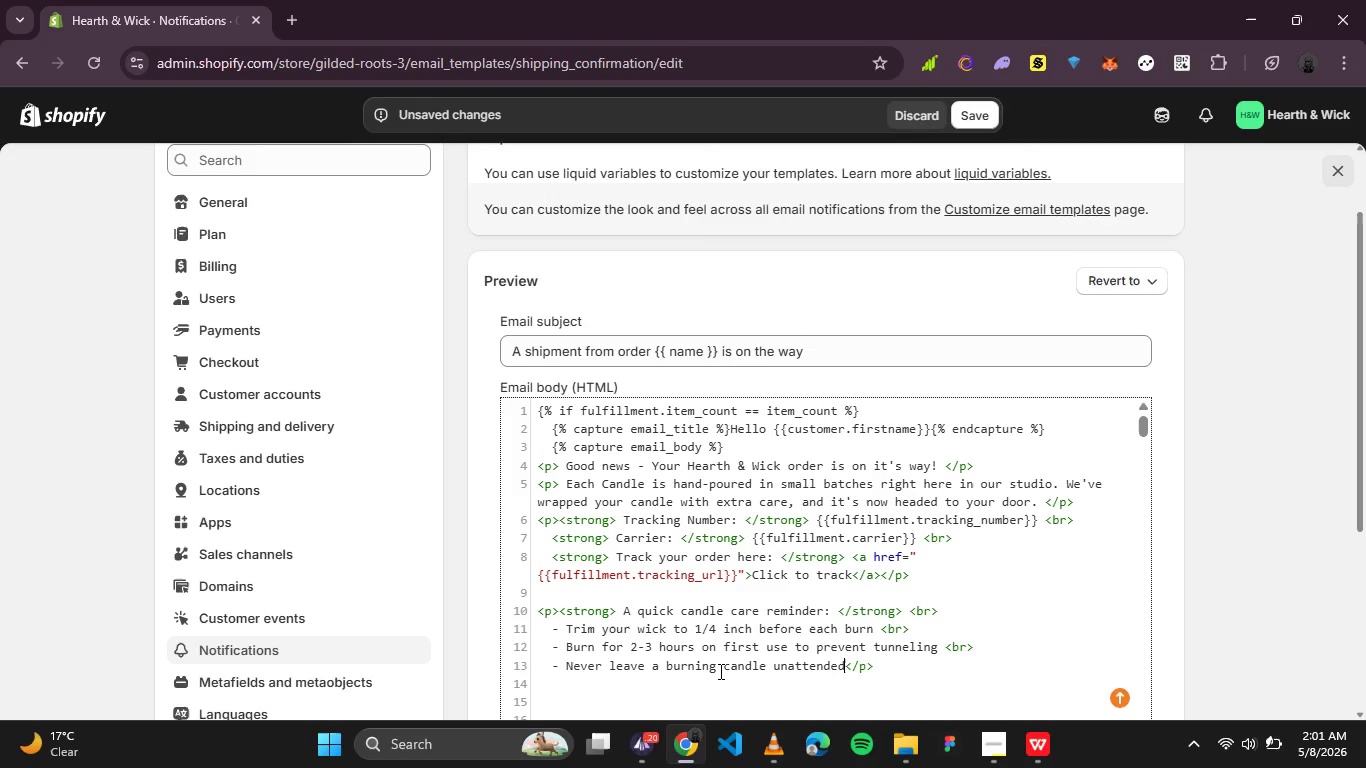 
key(ArrowLeft)
 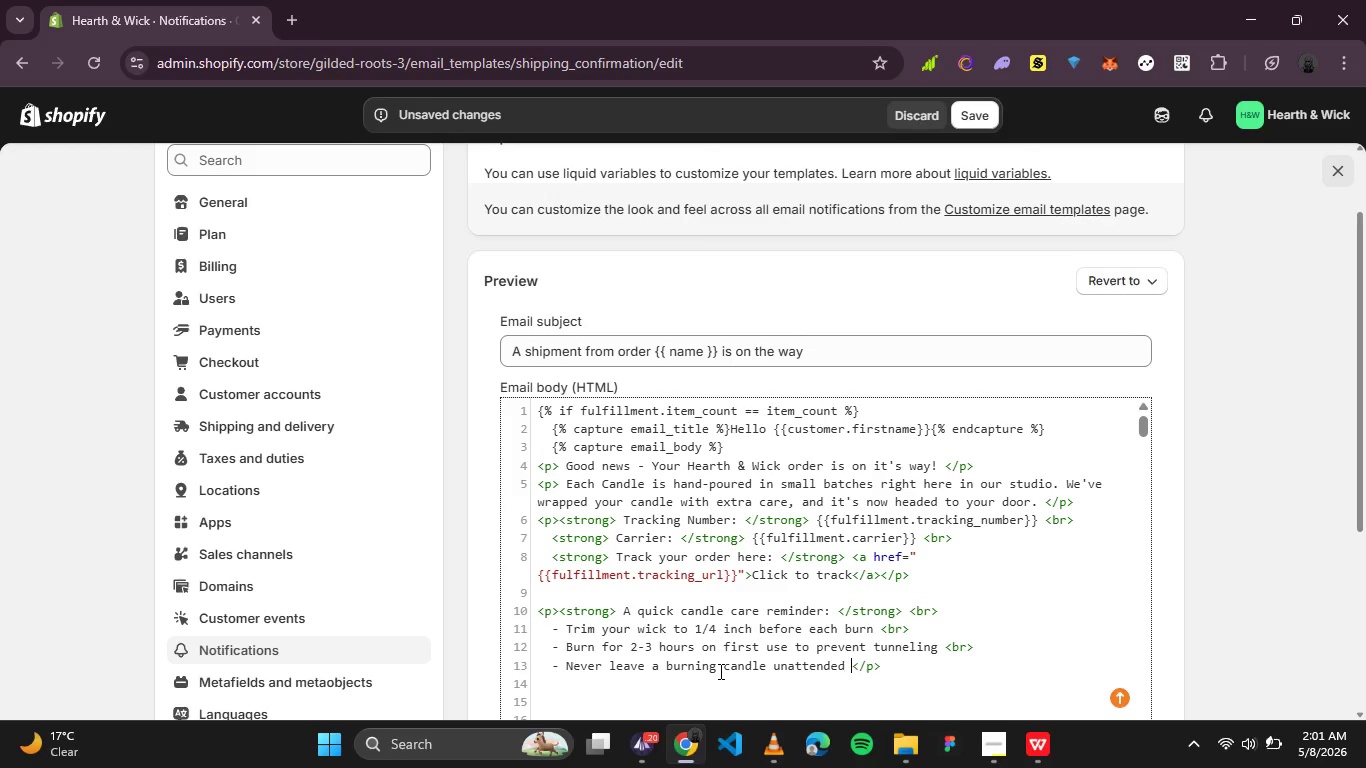 
key(Space)
 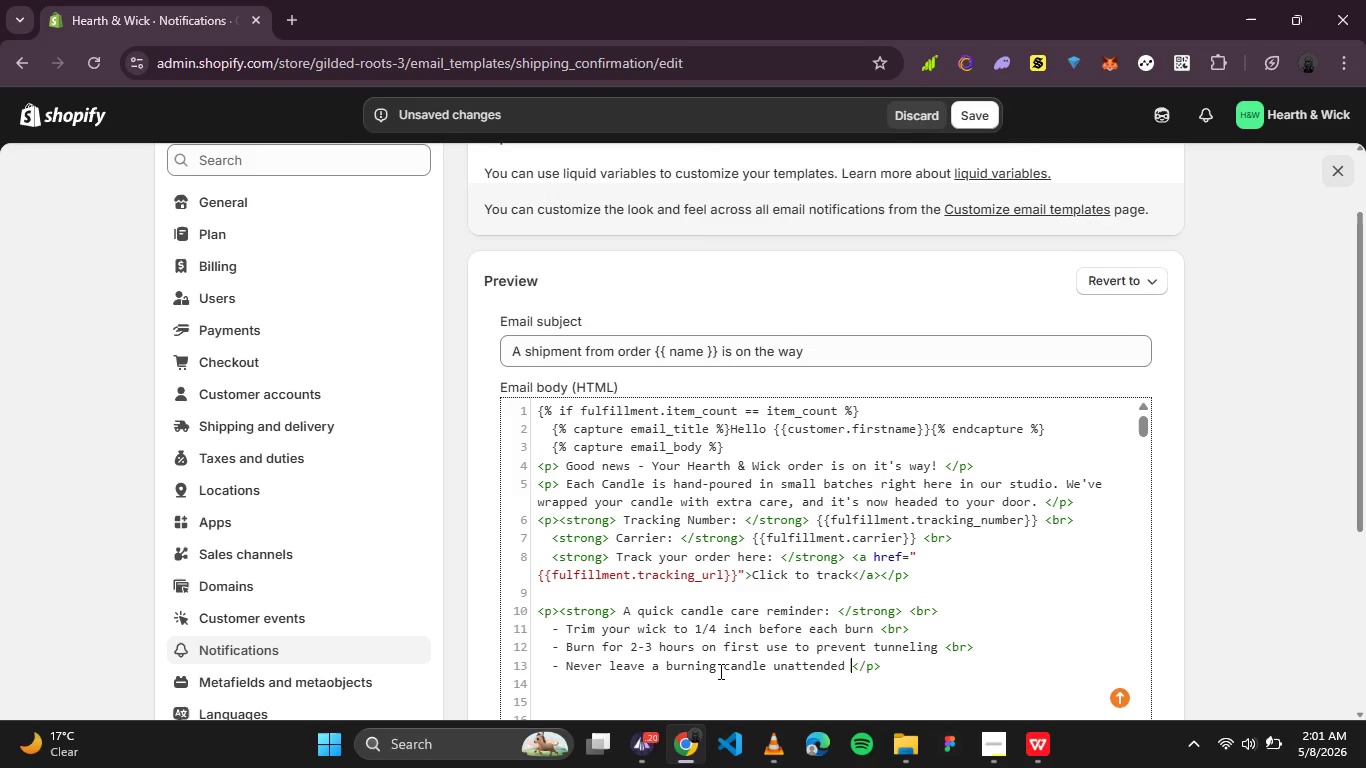 
wait(5.33)
 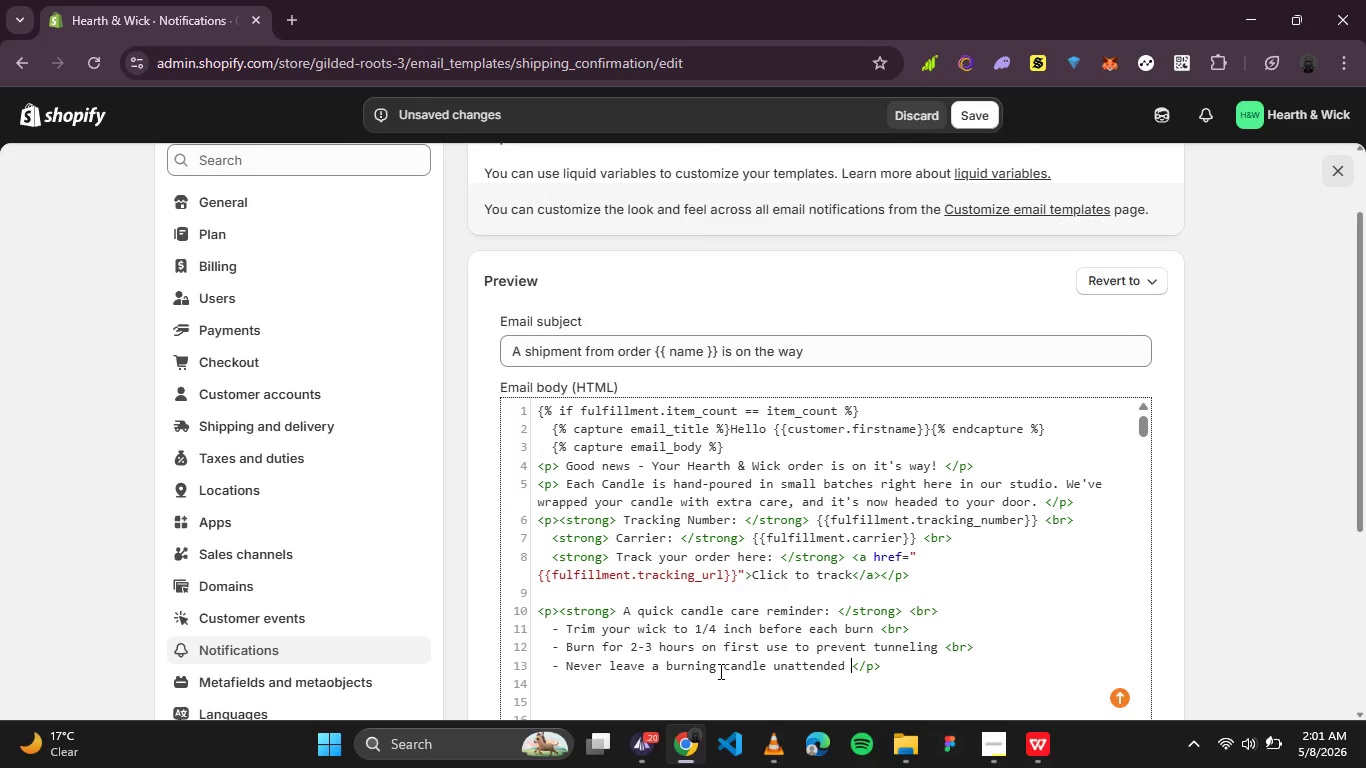 
key(ArrowRight)
 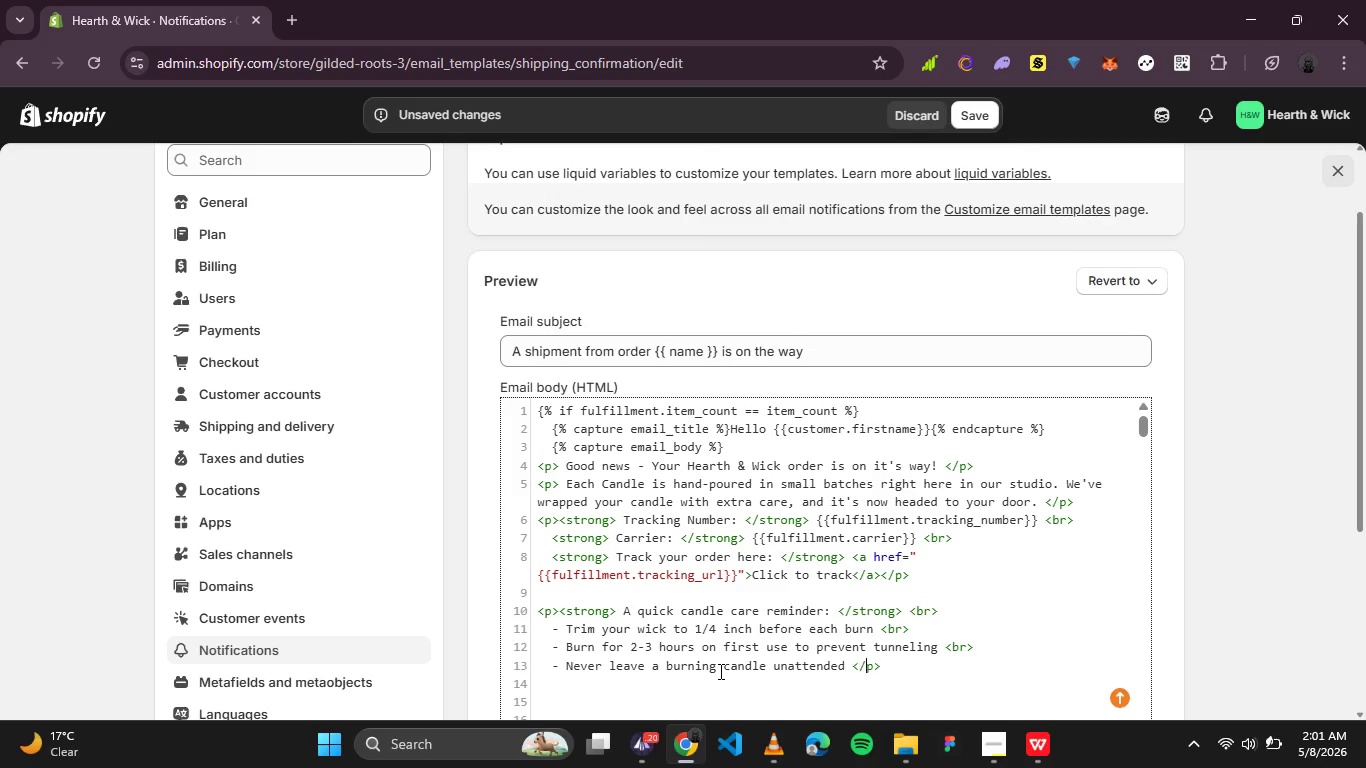 
key(ArrowRight)
 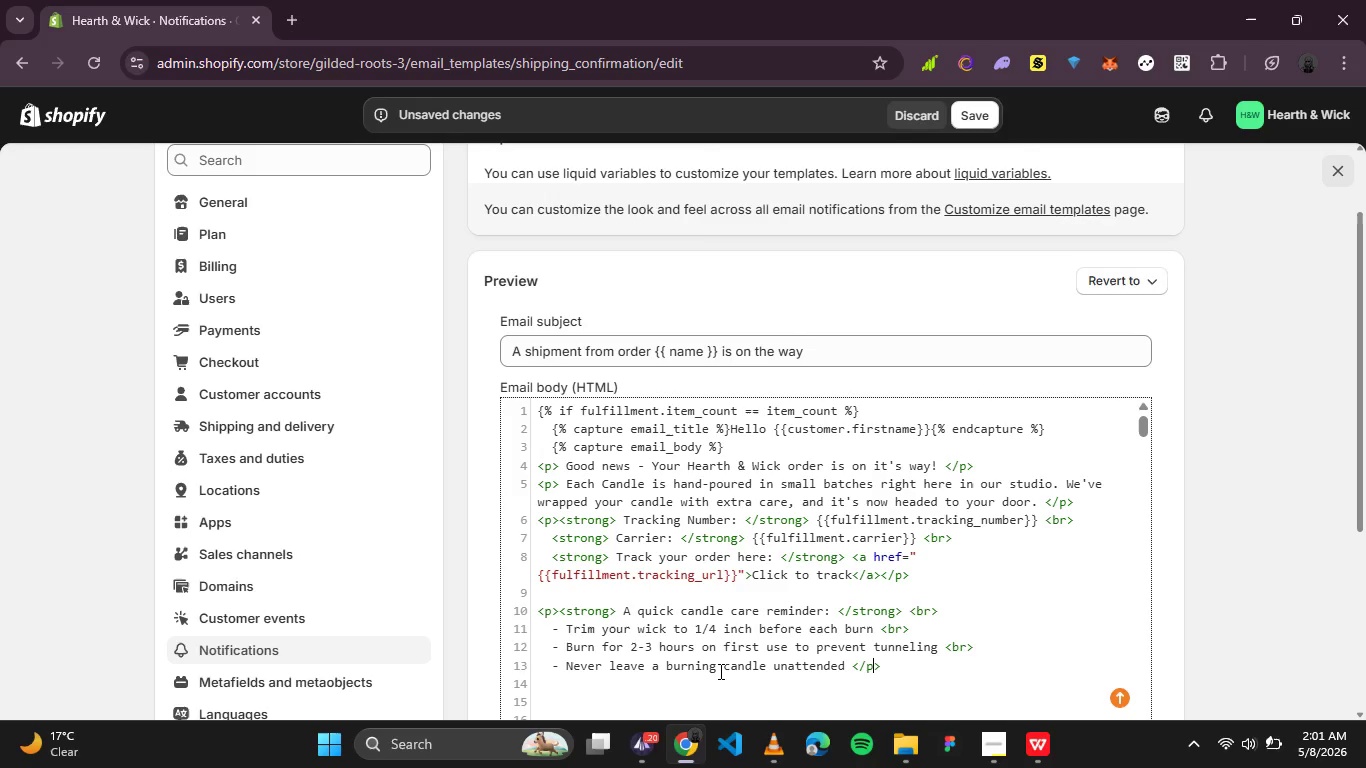 
key(ArrowRight)
 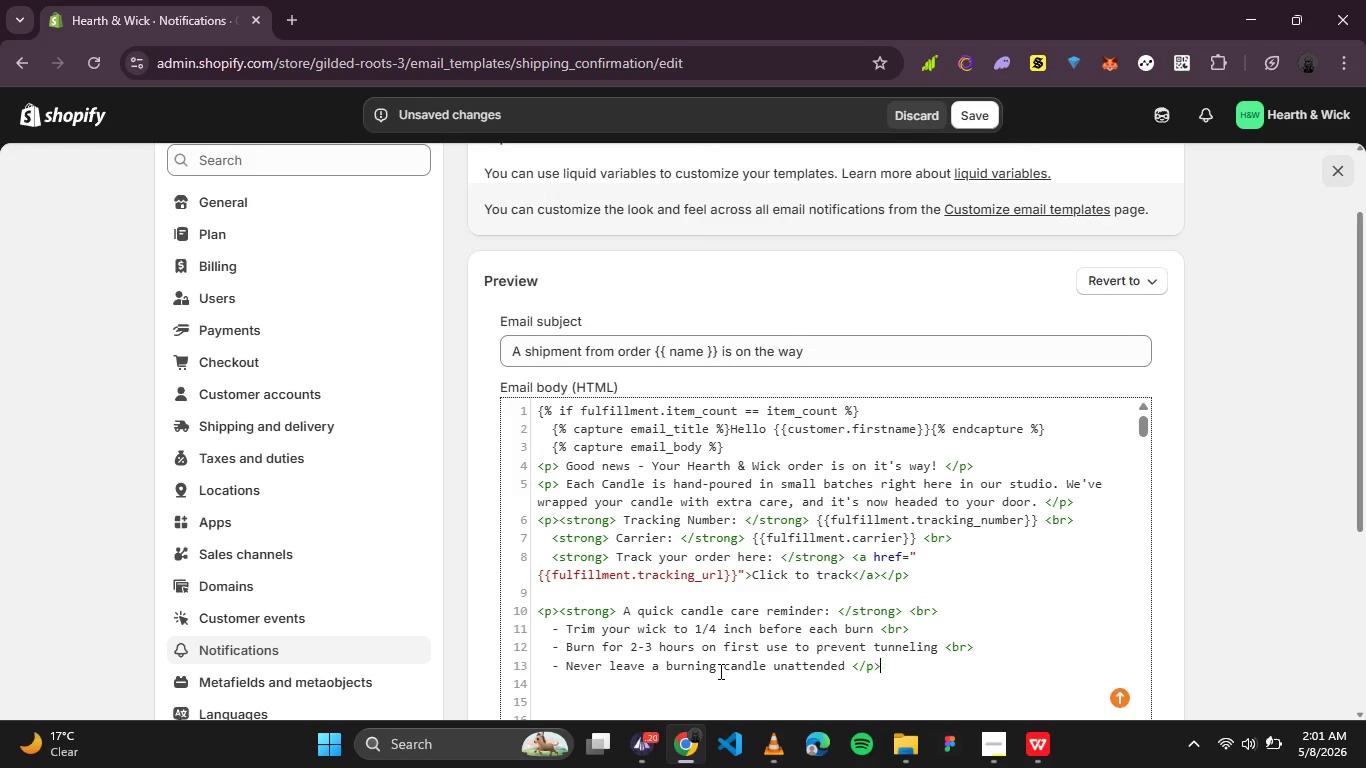 
key(ArrowRight)
 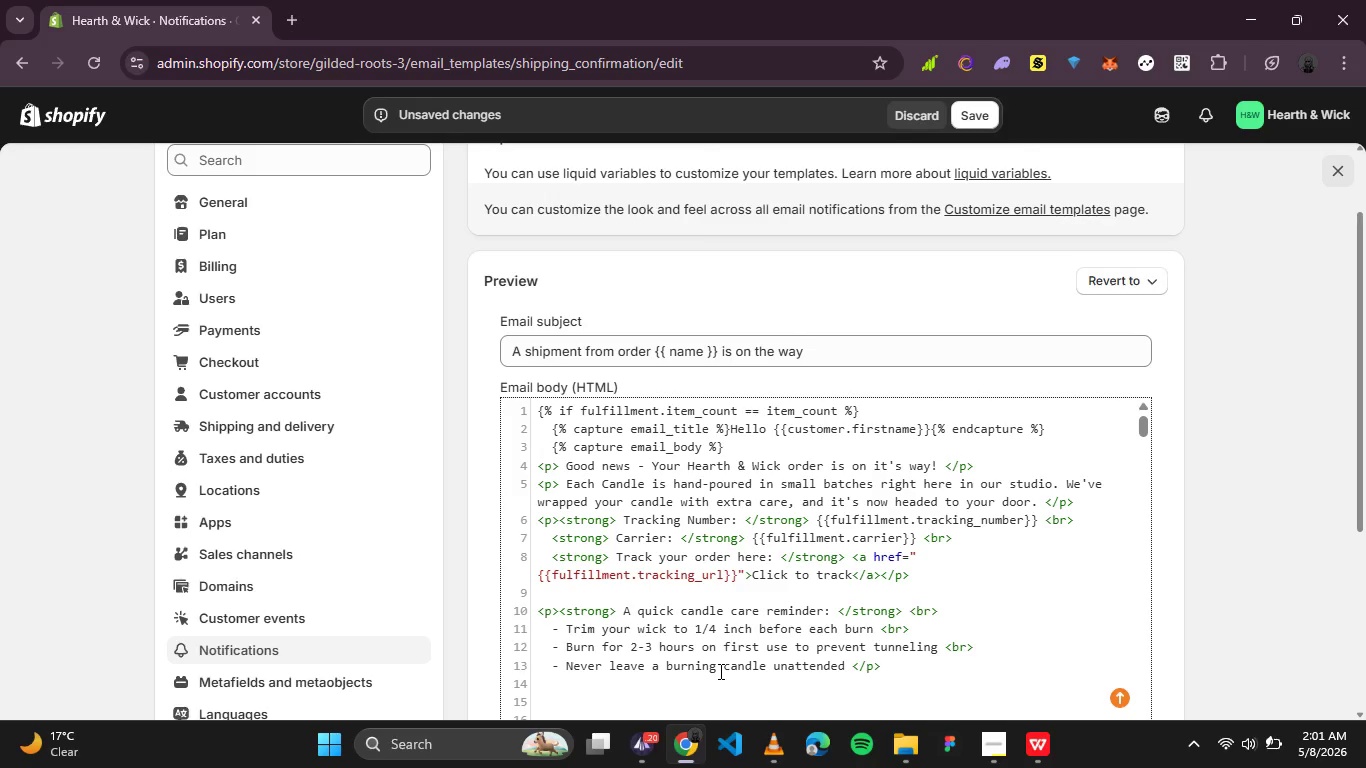 
key(Enter)
 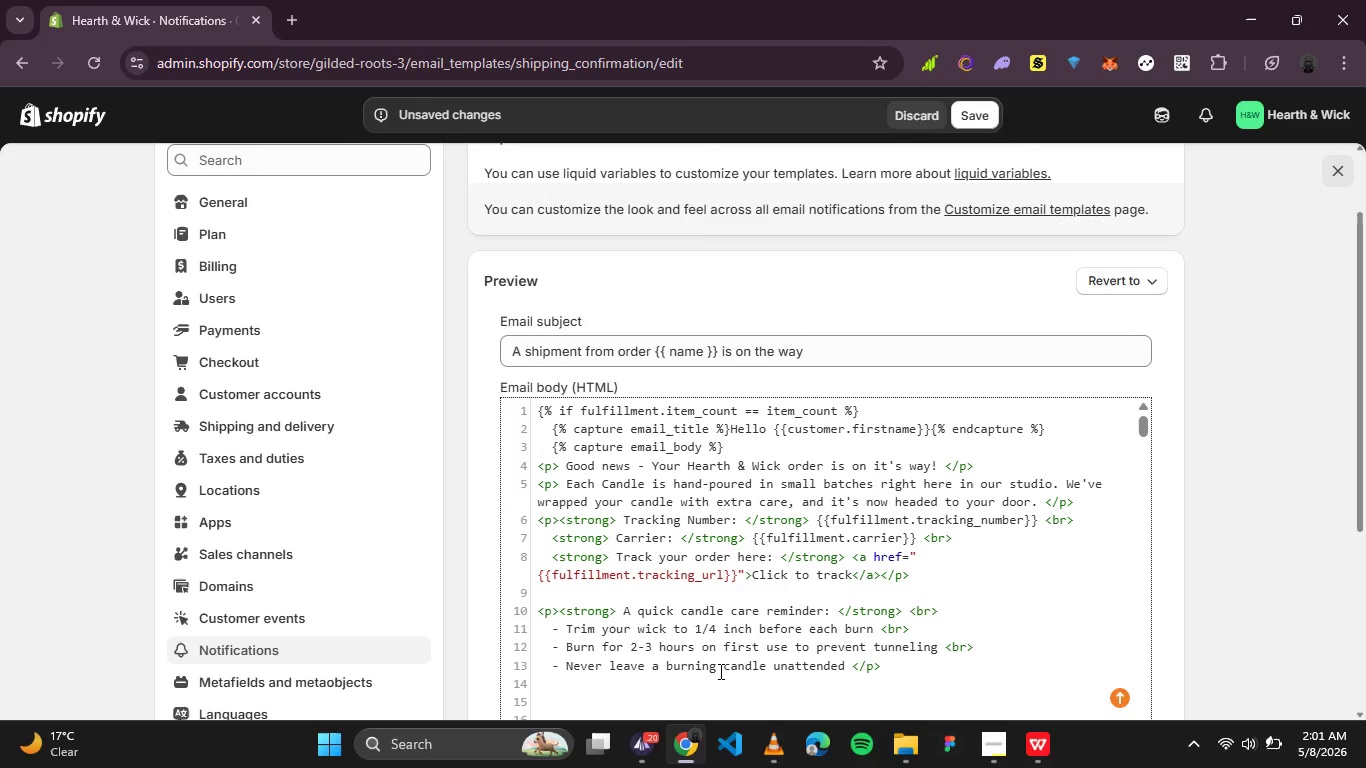 
key(Shift+Comma)
 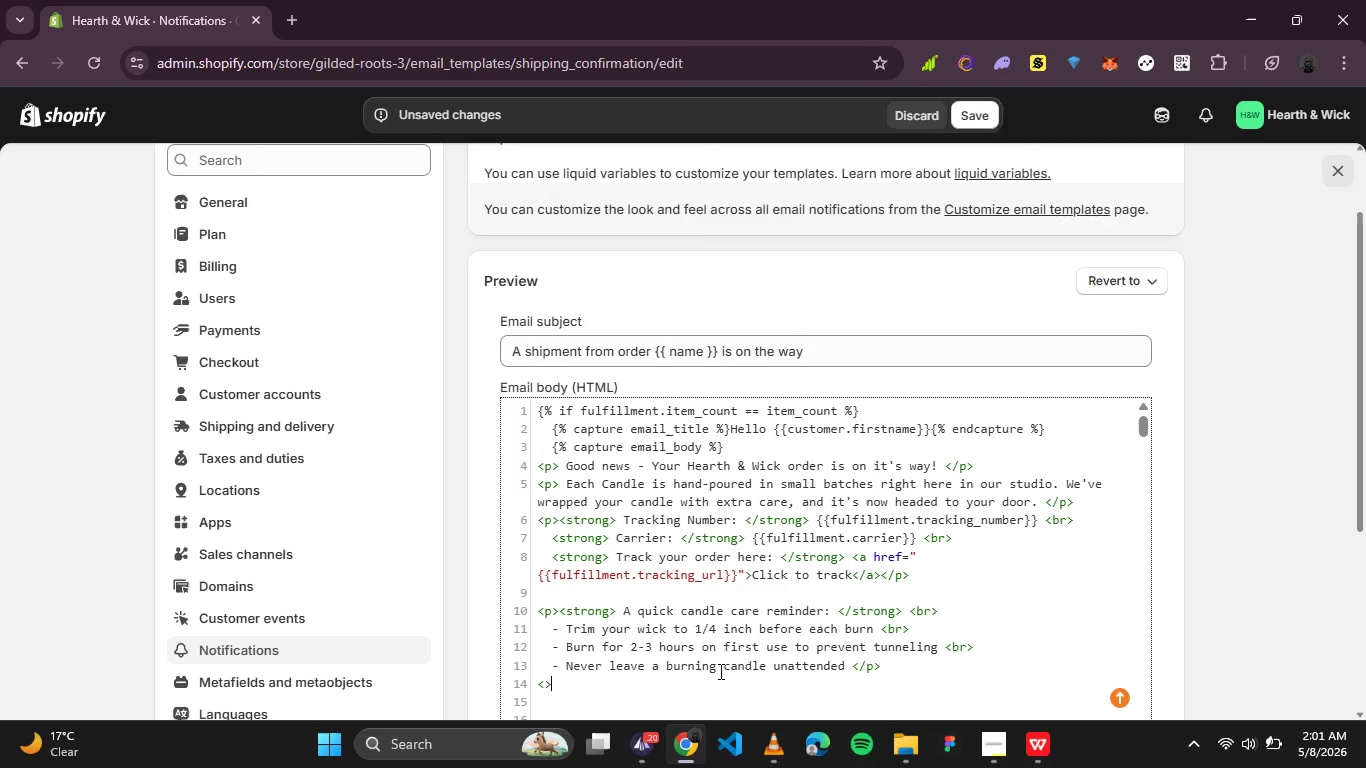 
key(Shift+Period)
 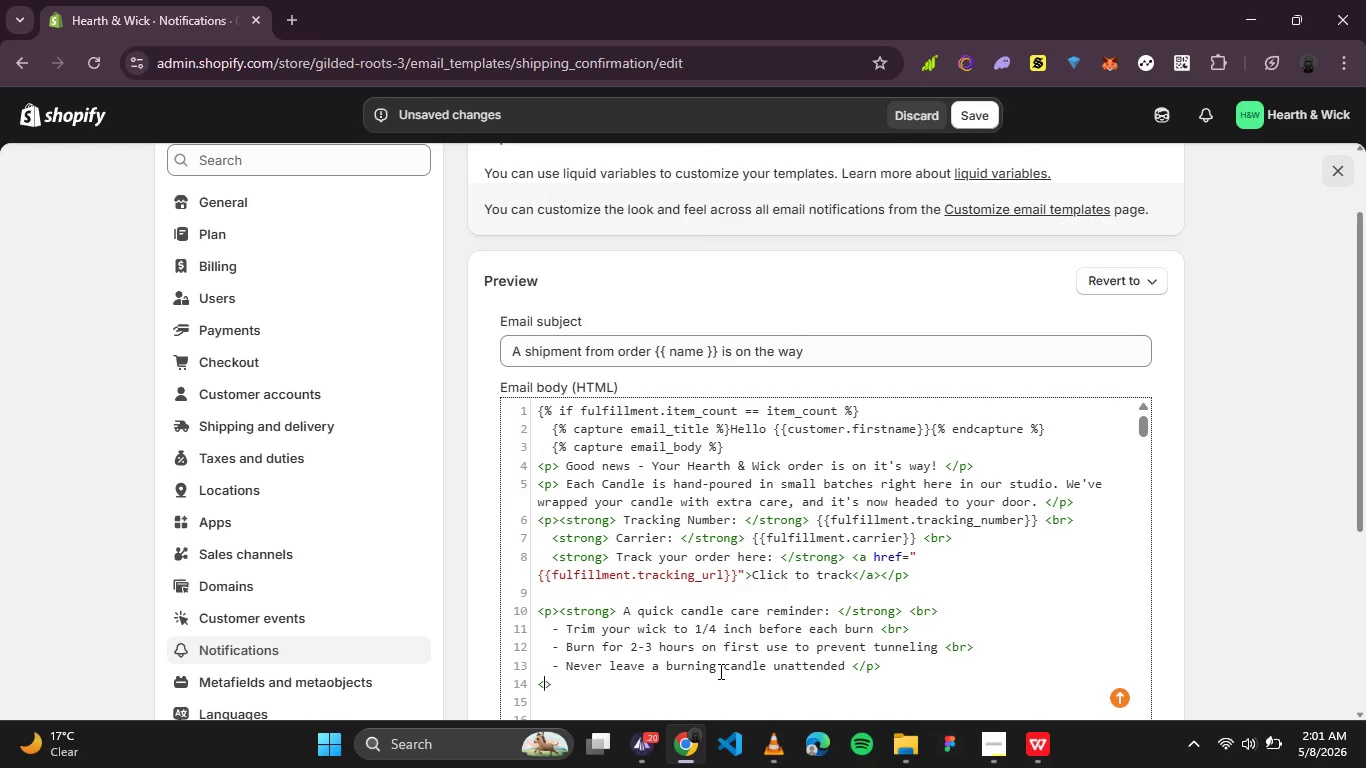 
key(ArrowLeft)
 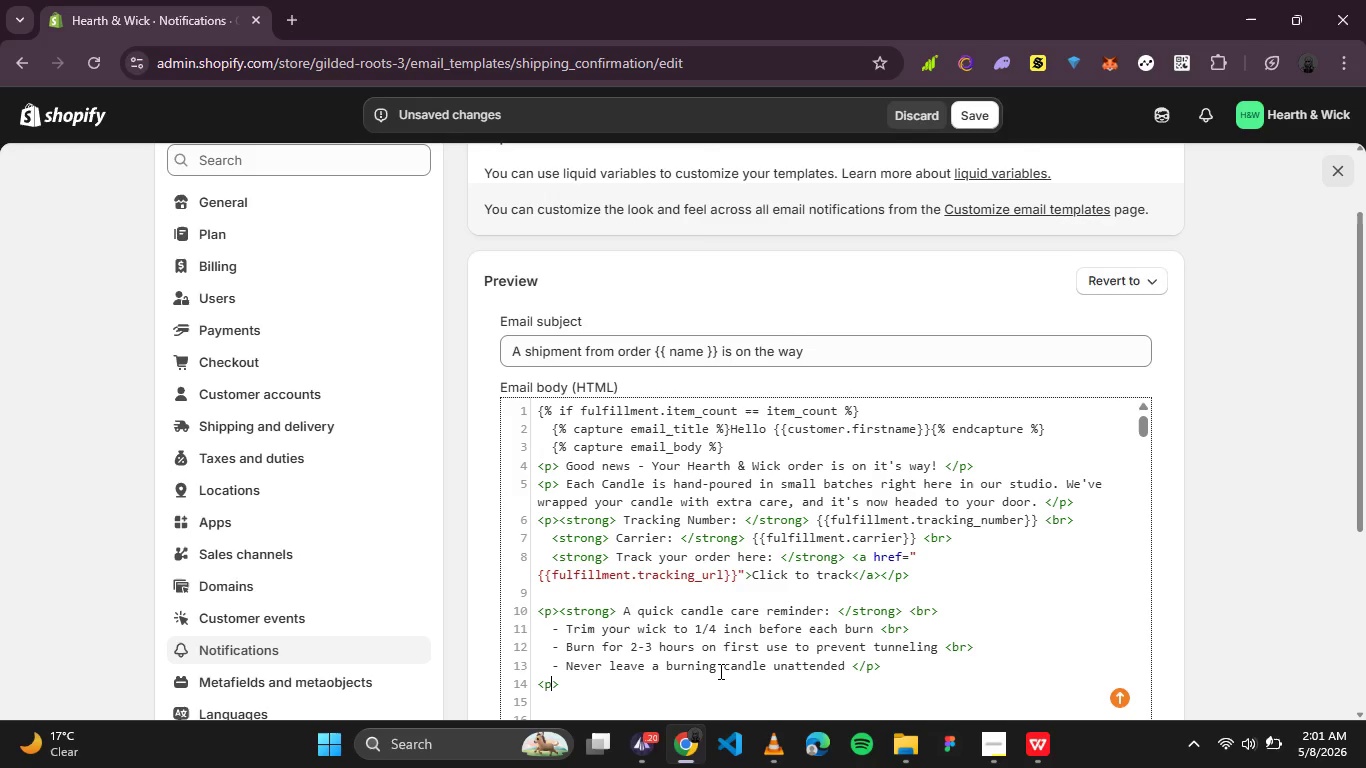 
key(P)
 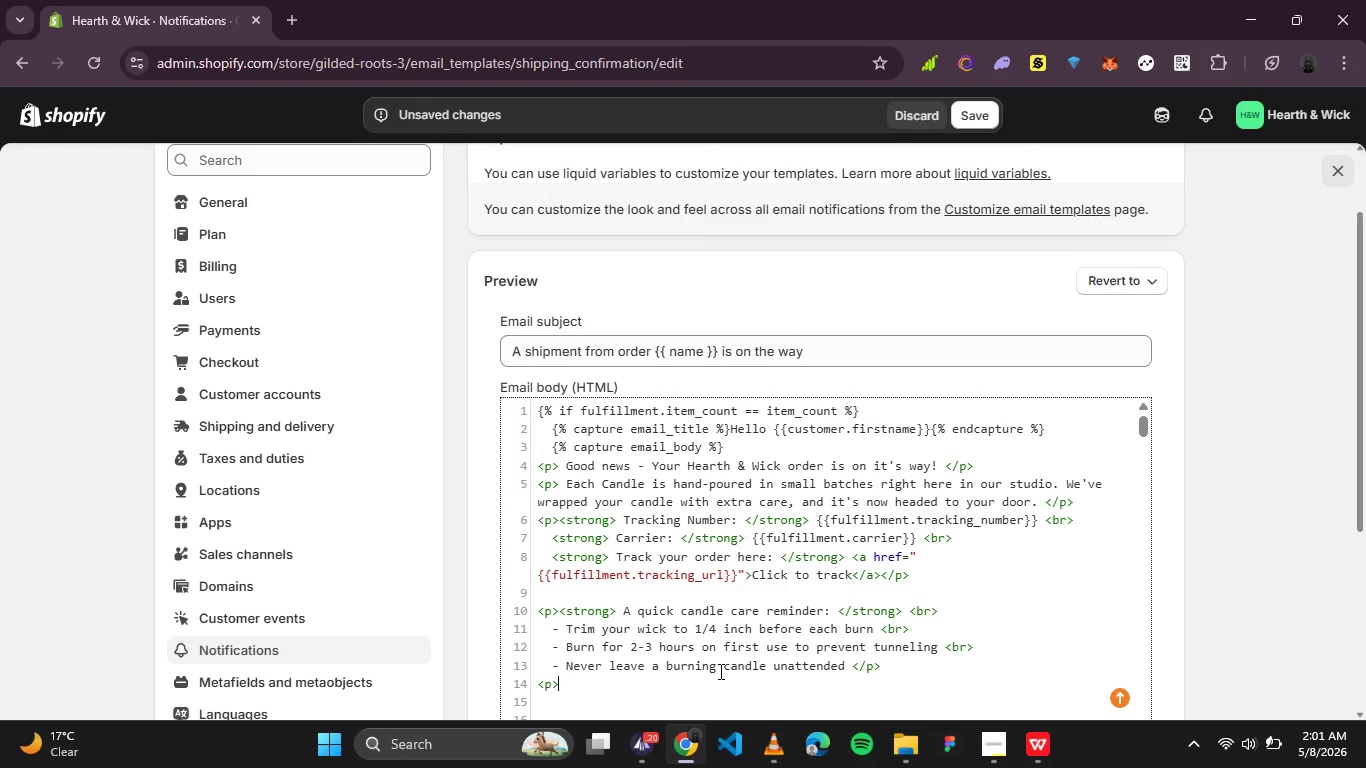 
key(ArrowRight)
 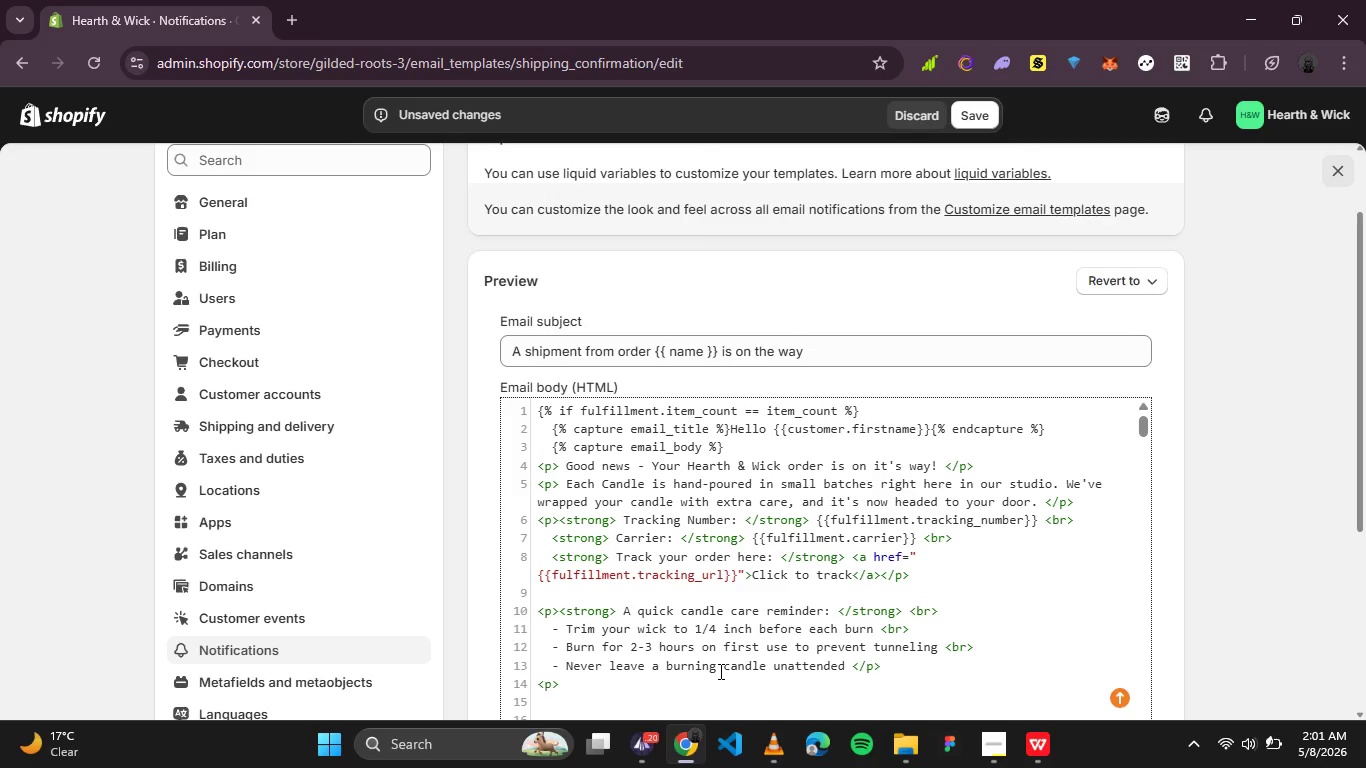 
type( Thank you for being part of our cozy little community. We hope)
 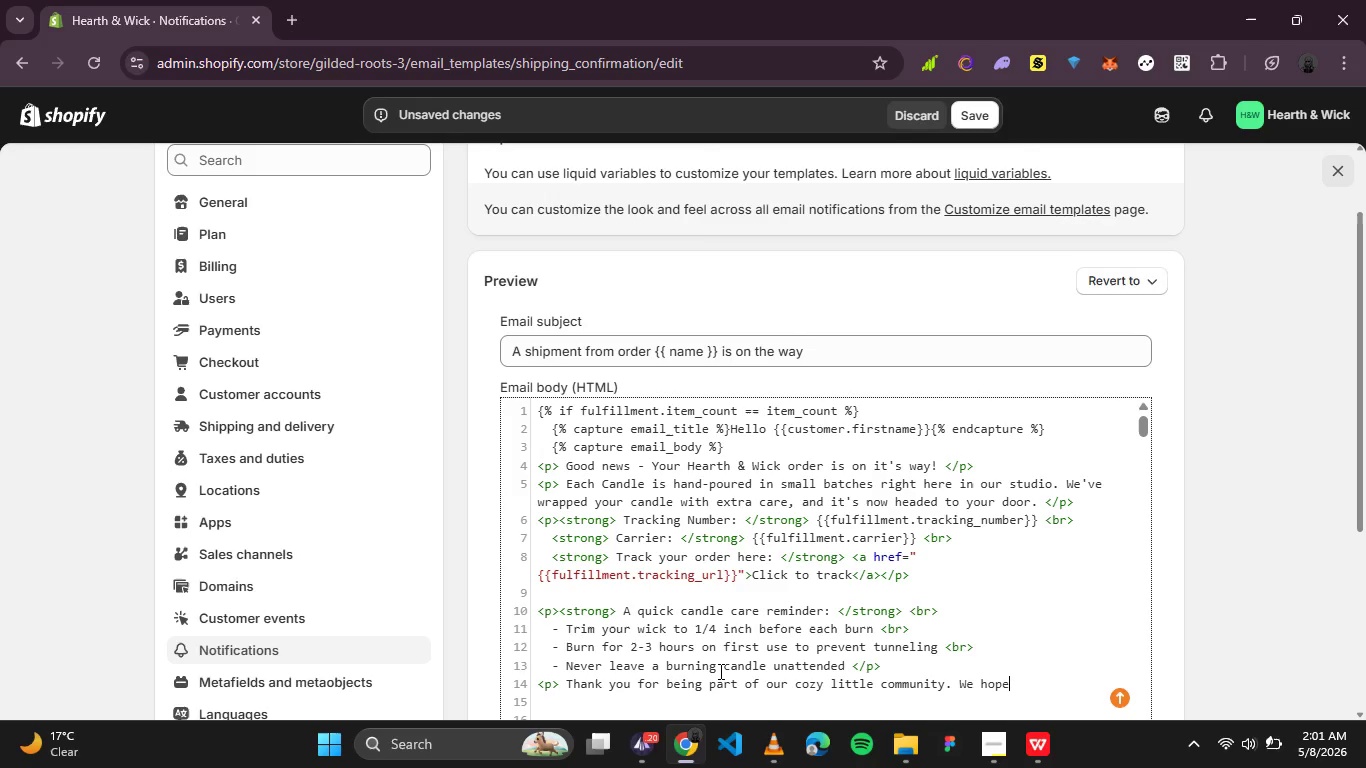 
type( your Hearth & Wick candle brings warmth and comfort to your home. </p>)
 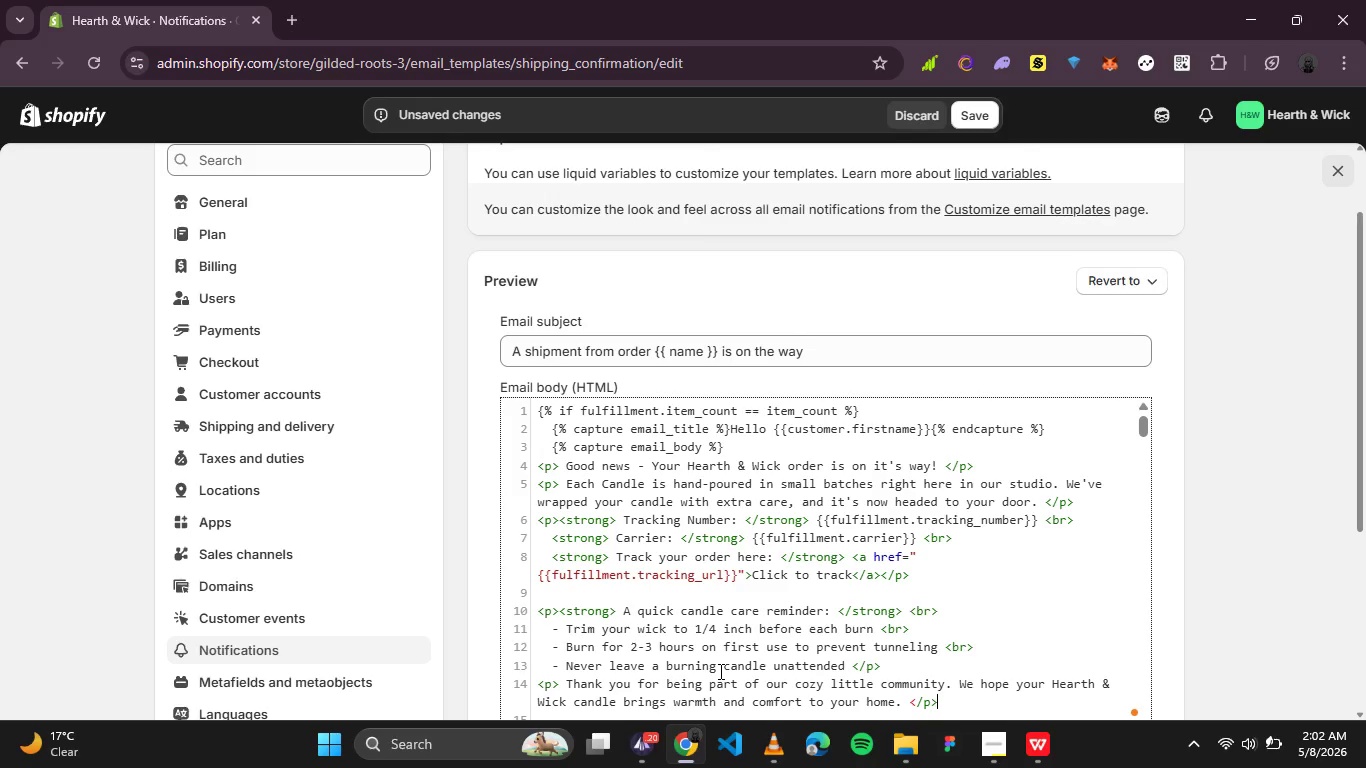 
wait(15.38)
 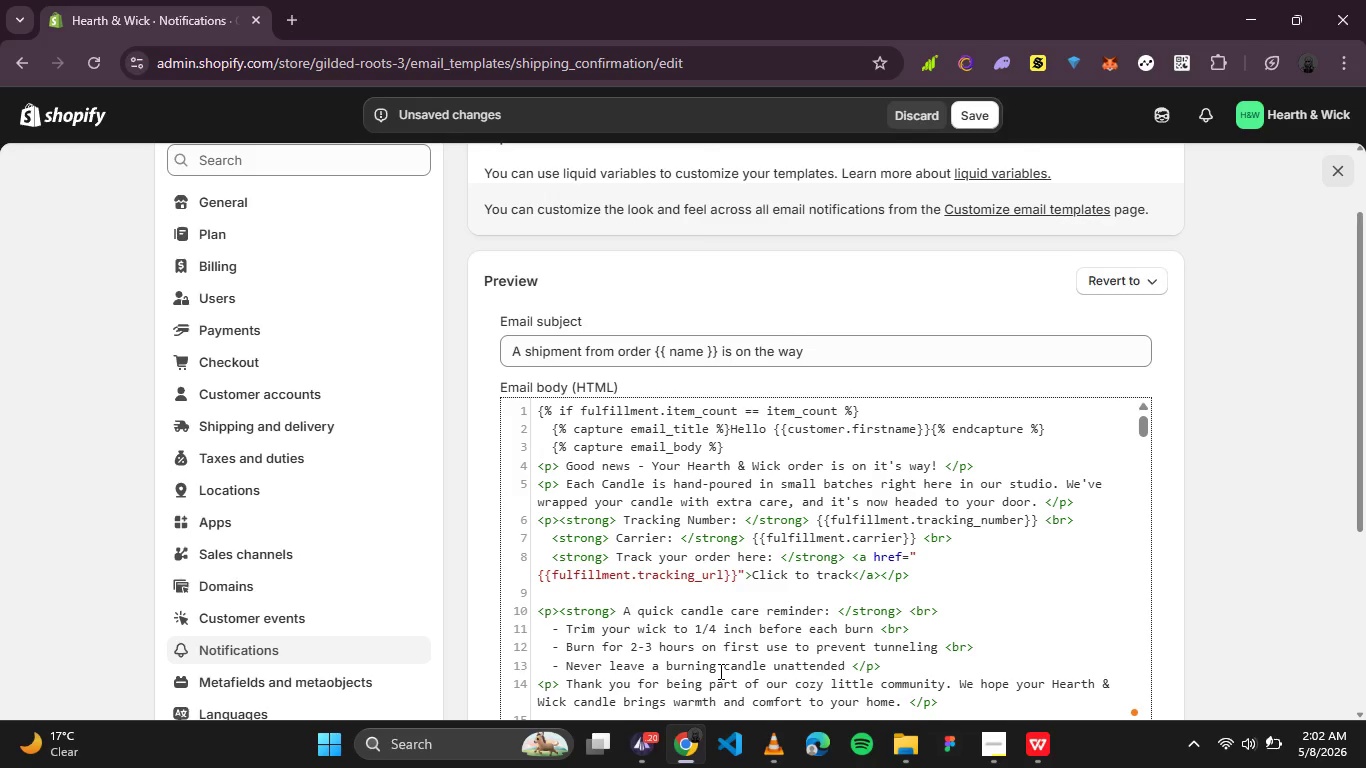 
key(Enter)
 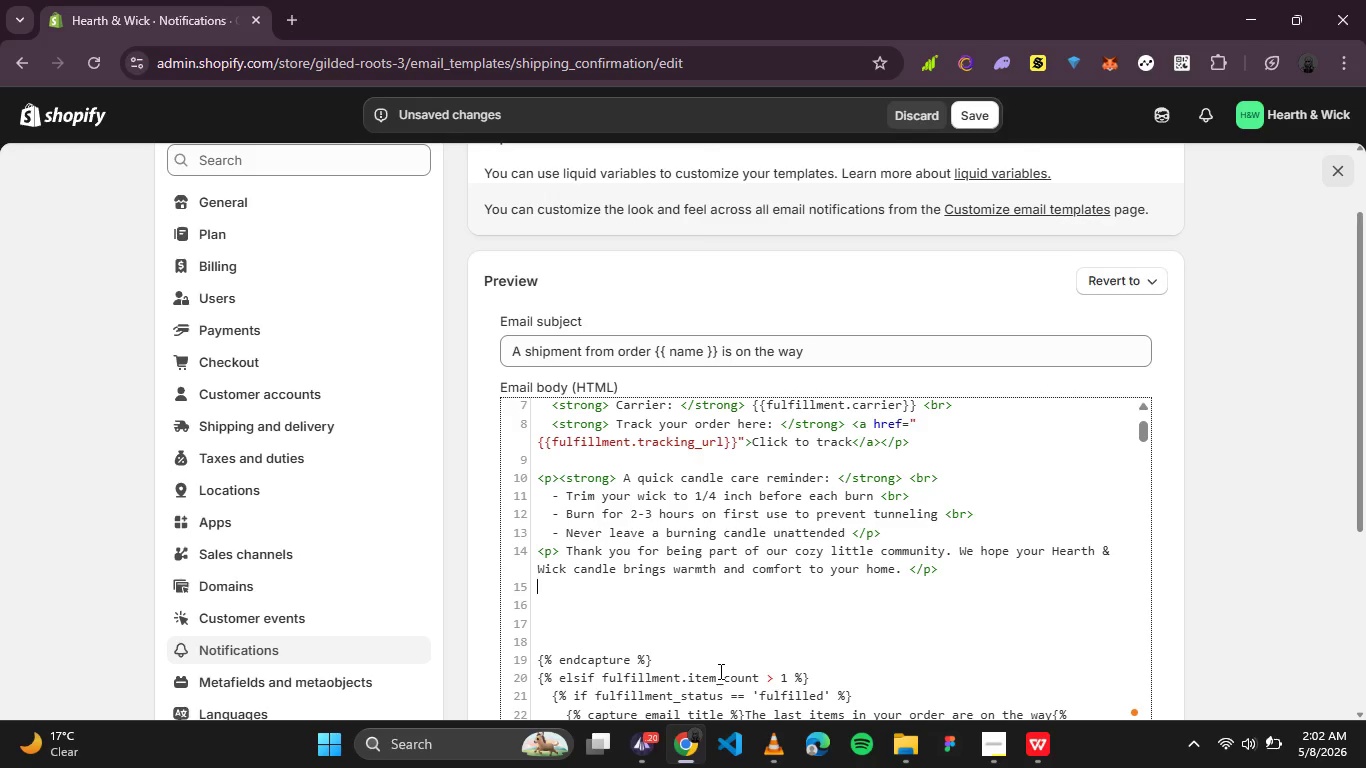 
key(Shift+Comma)
 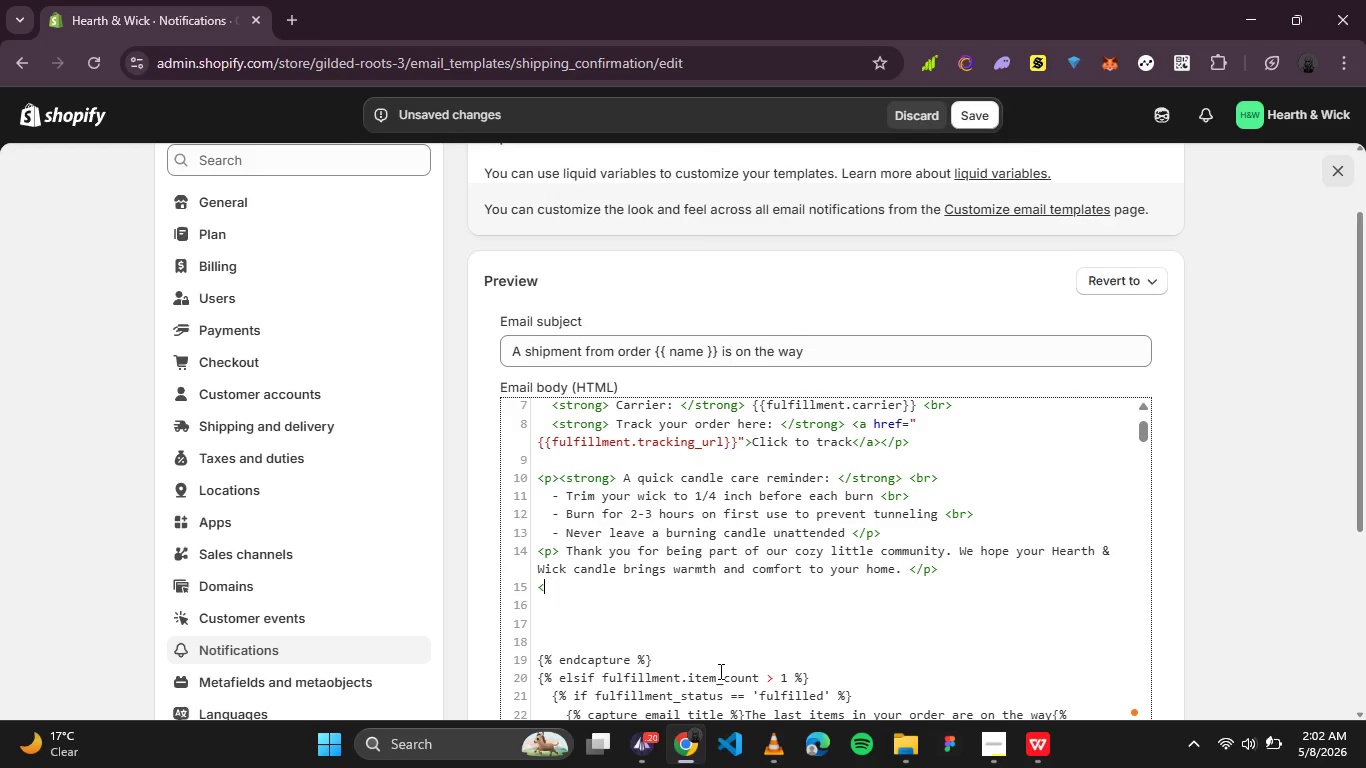 
key(Shift+Period)
 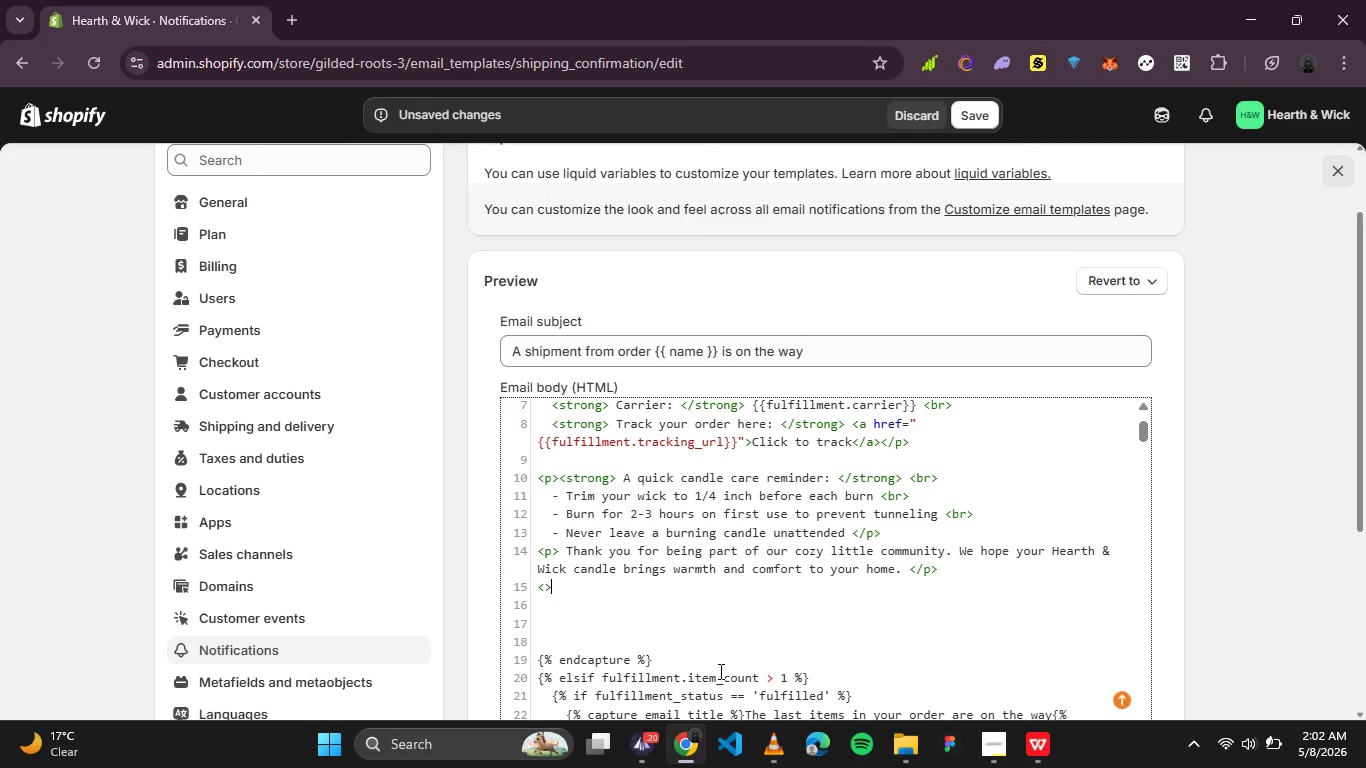 
key(ArrowLeft)
 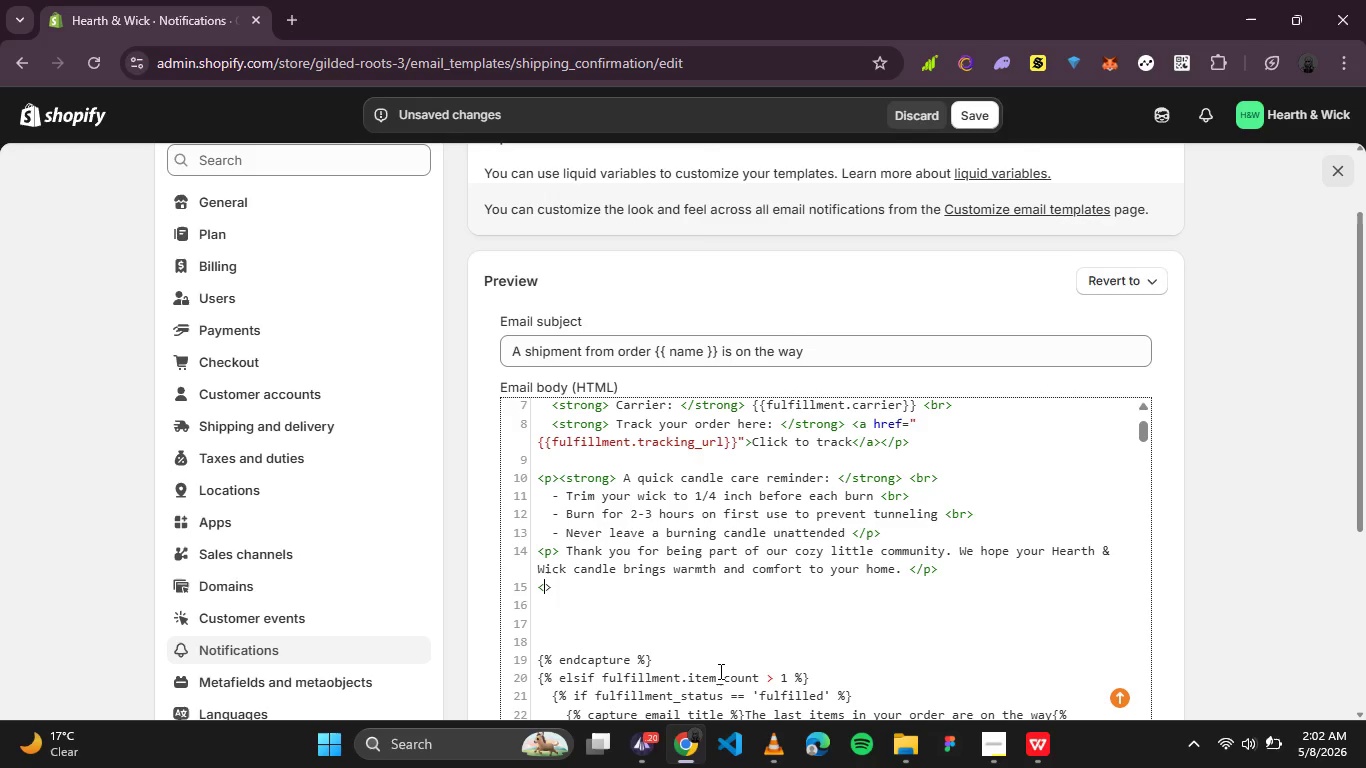 
key(P)
 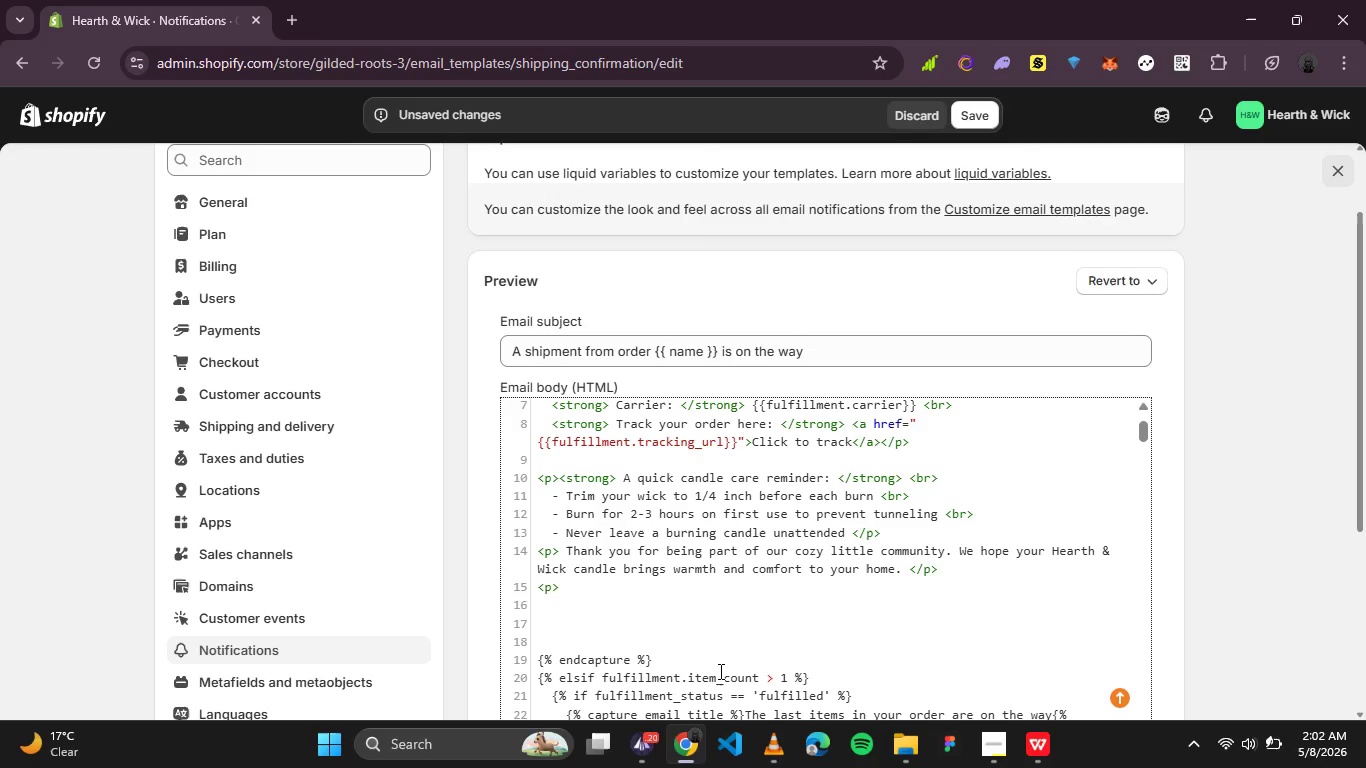 
key(ArrowRight)
 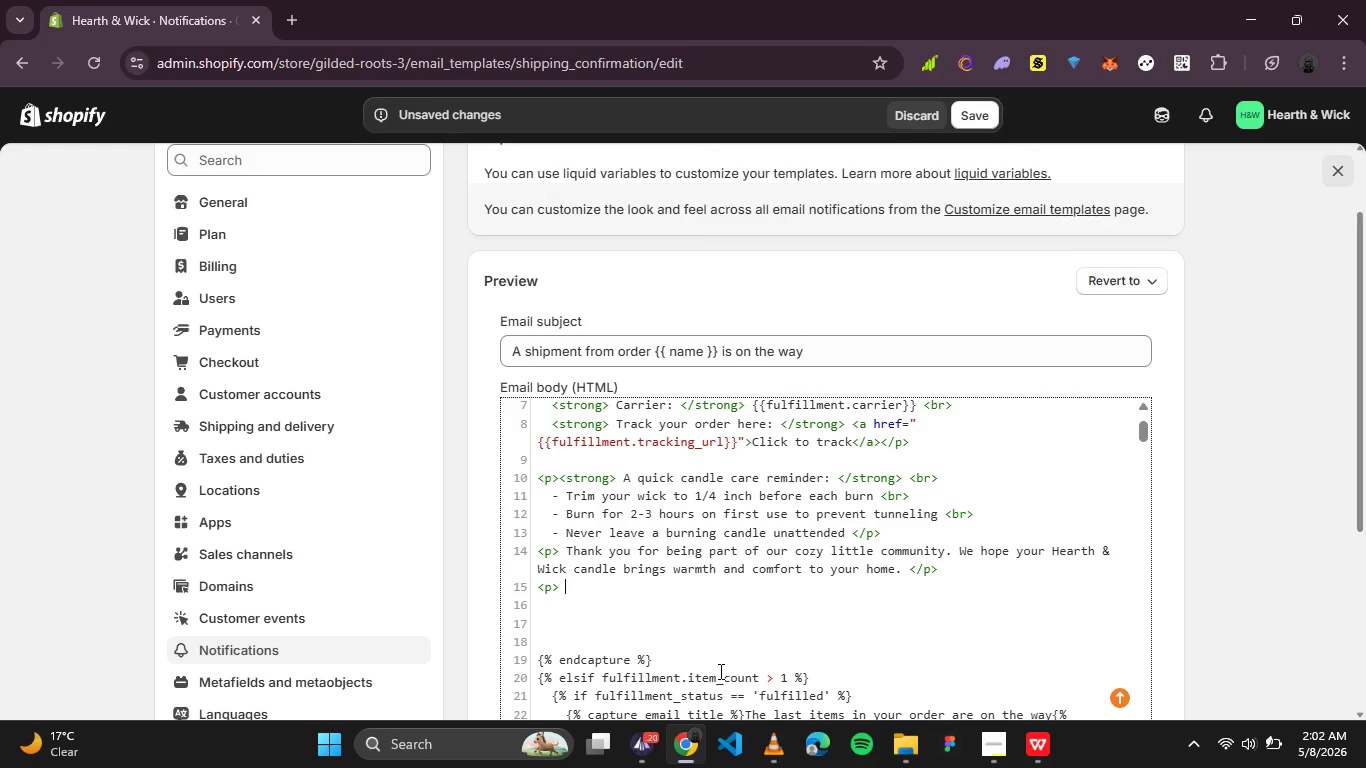 
type( Warmly, <>)
 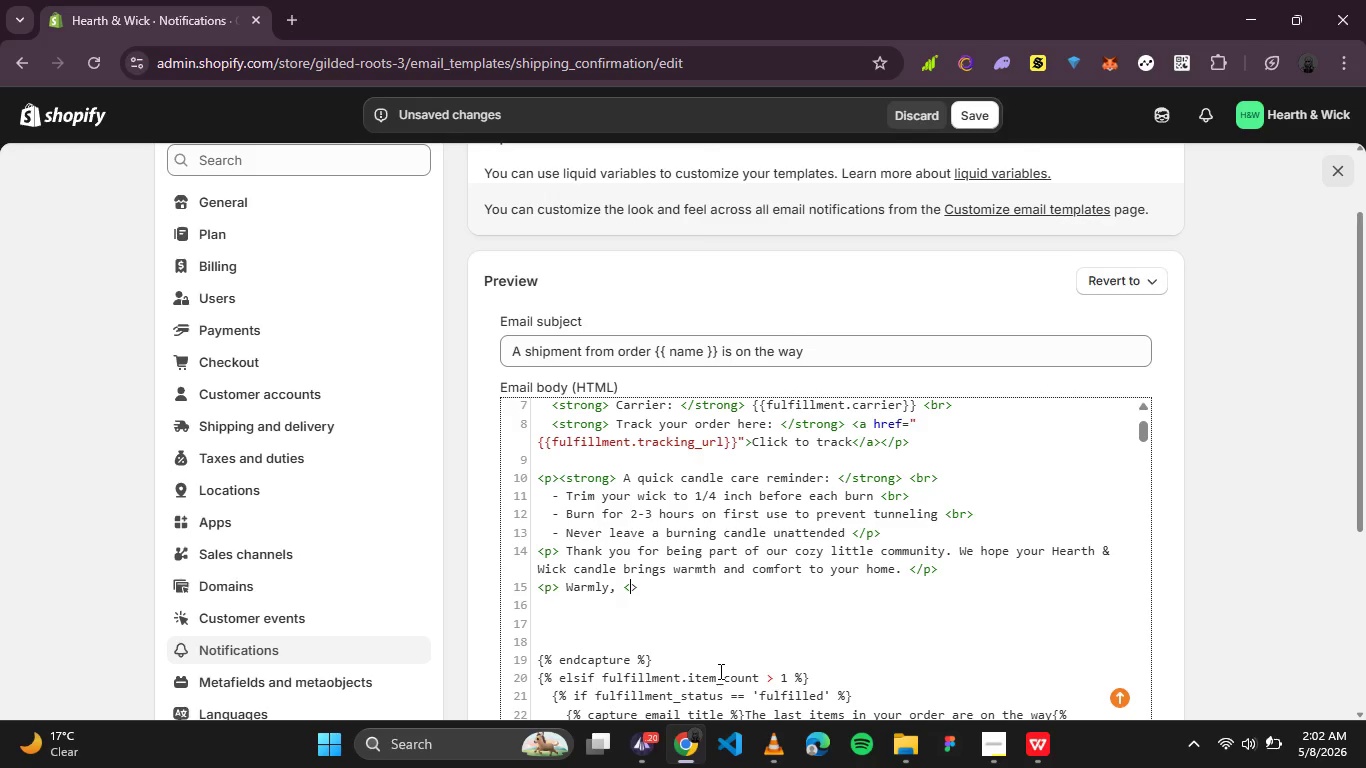 
 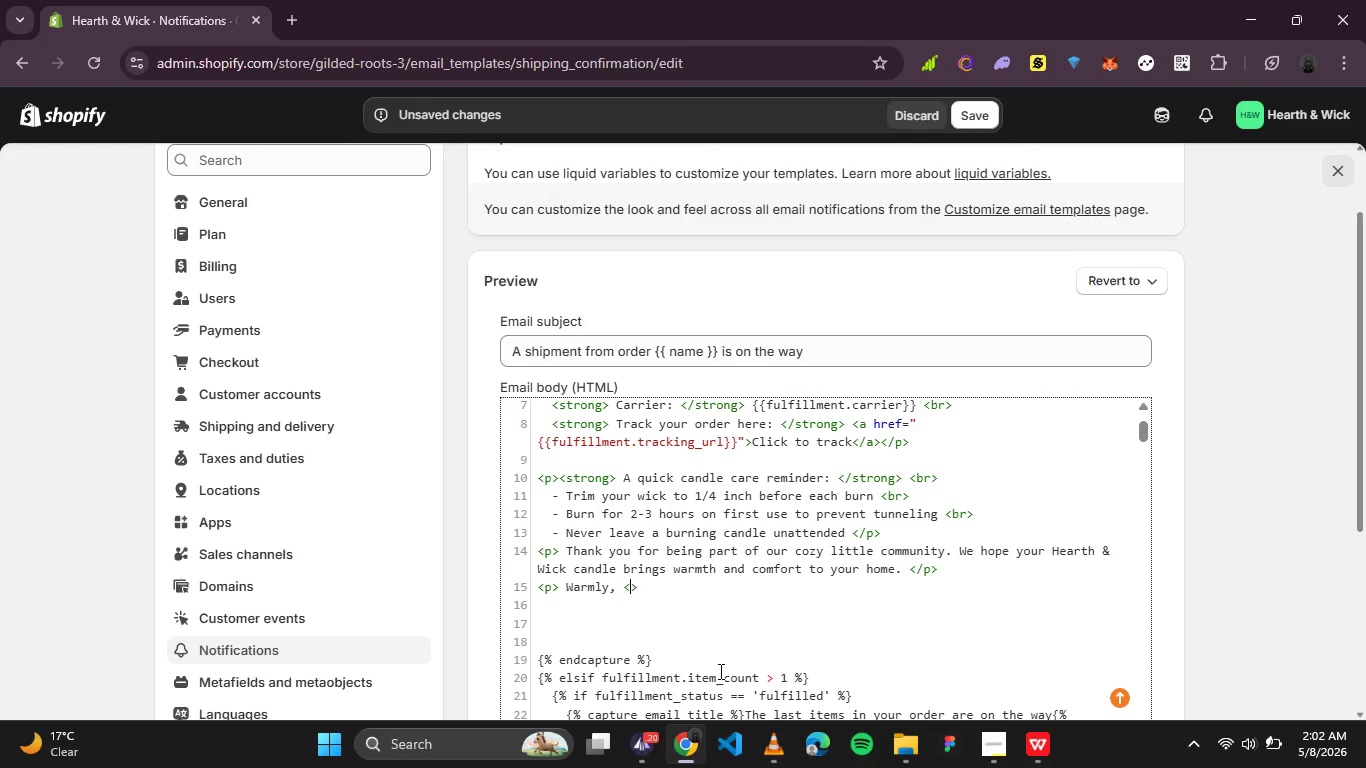 
key(ArrowLeft)
 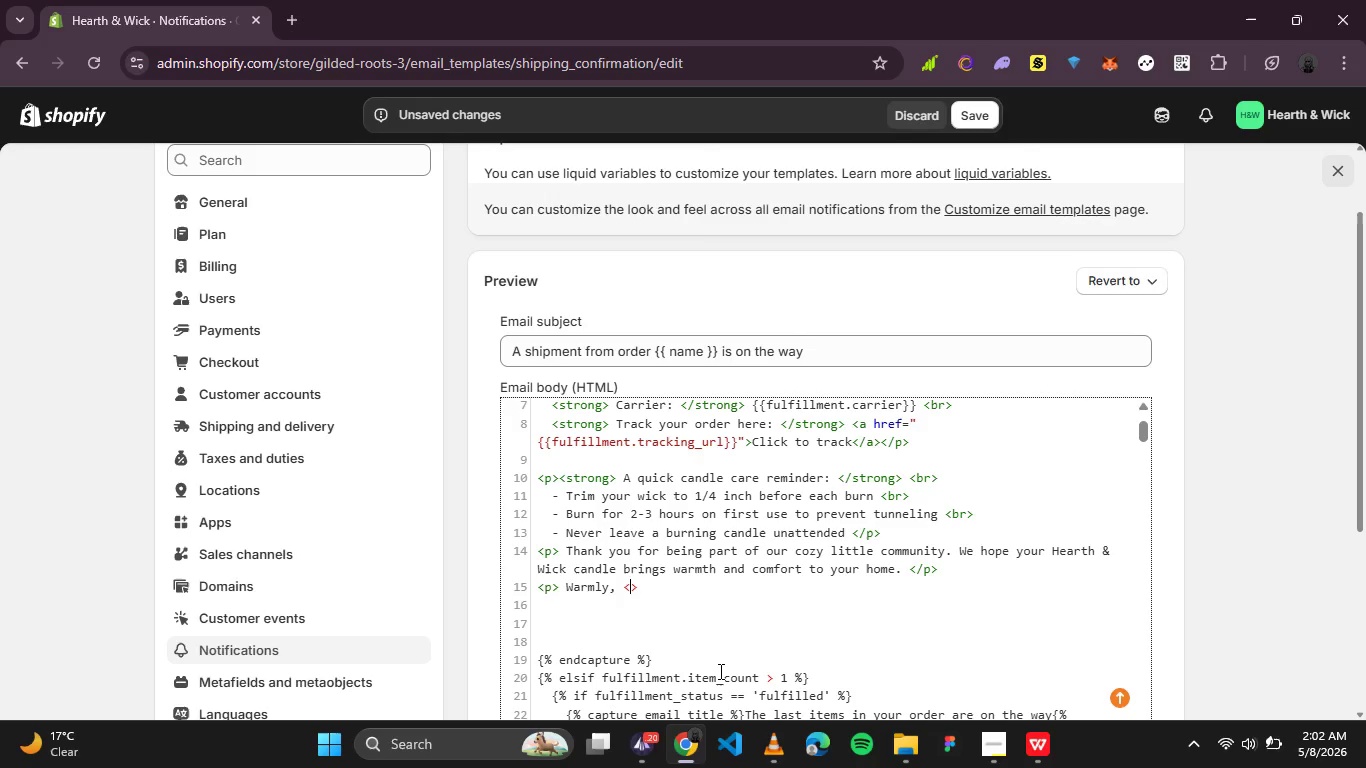 
type(br)
 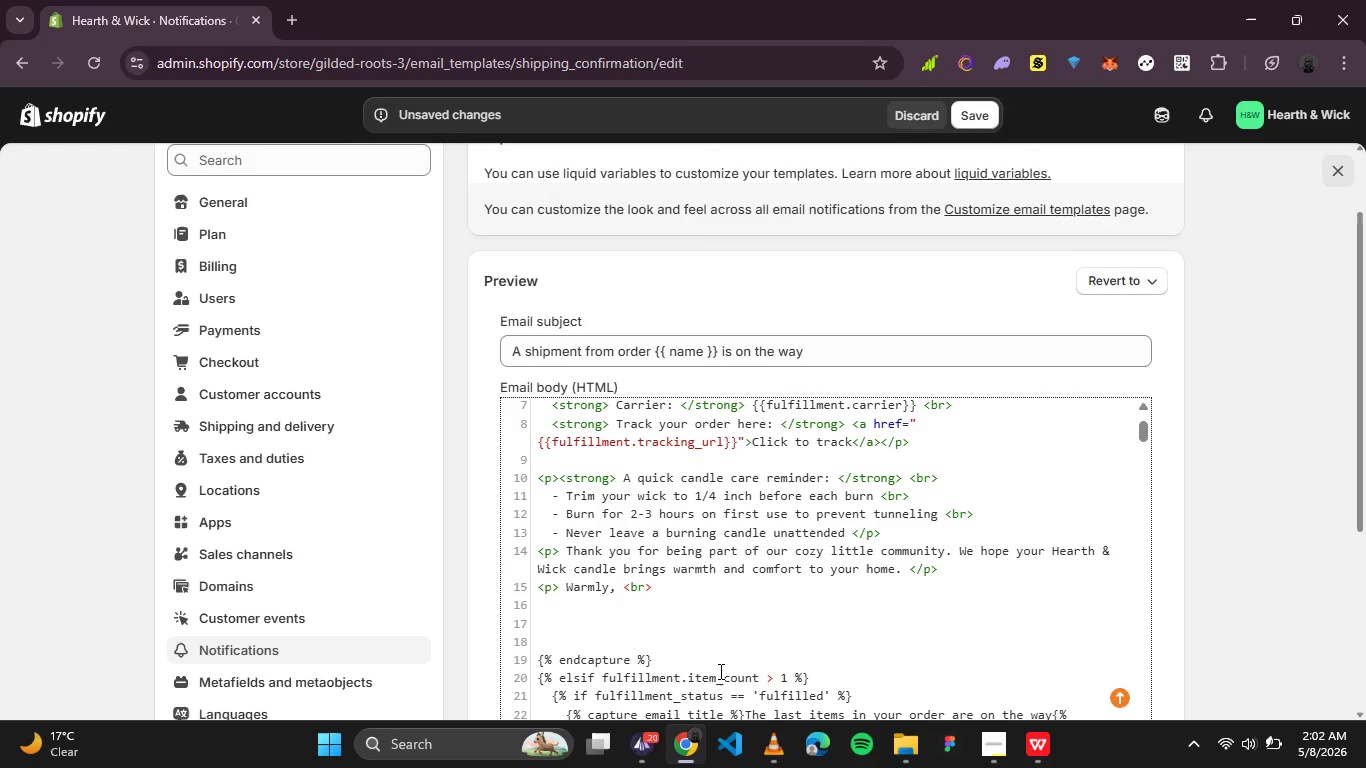 
key(ArrowDown)
 